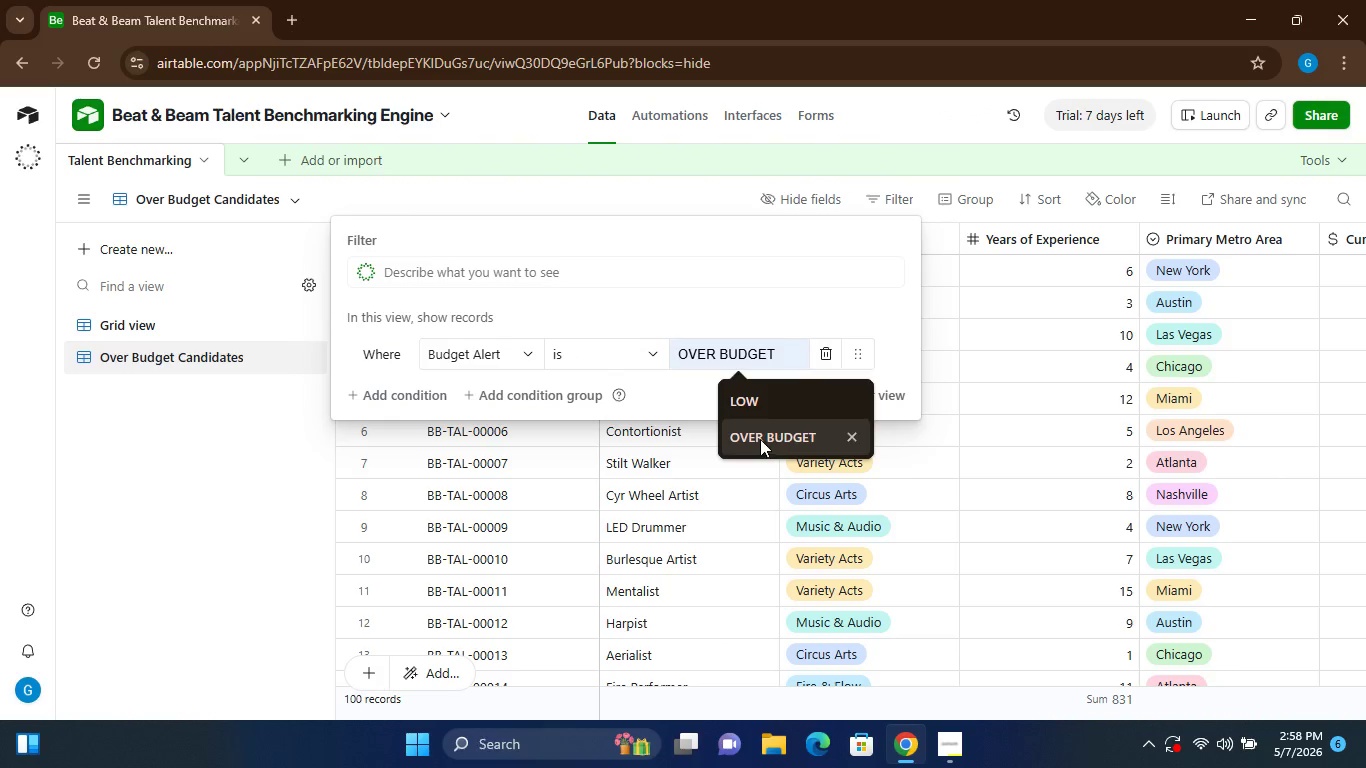 
left_click([760, 439])
 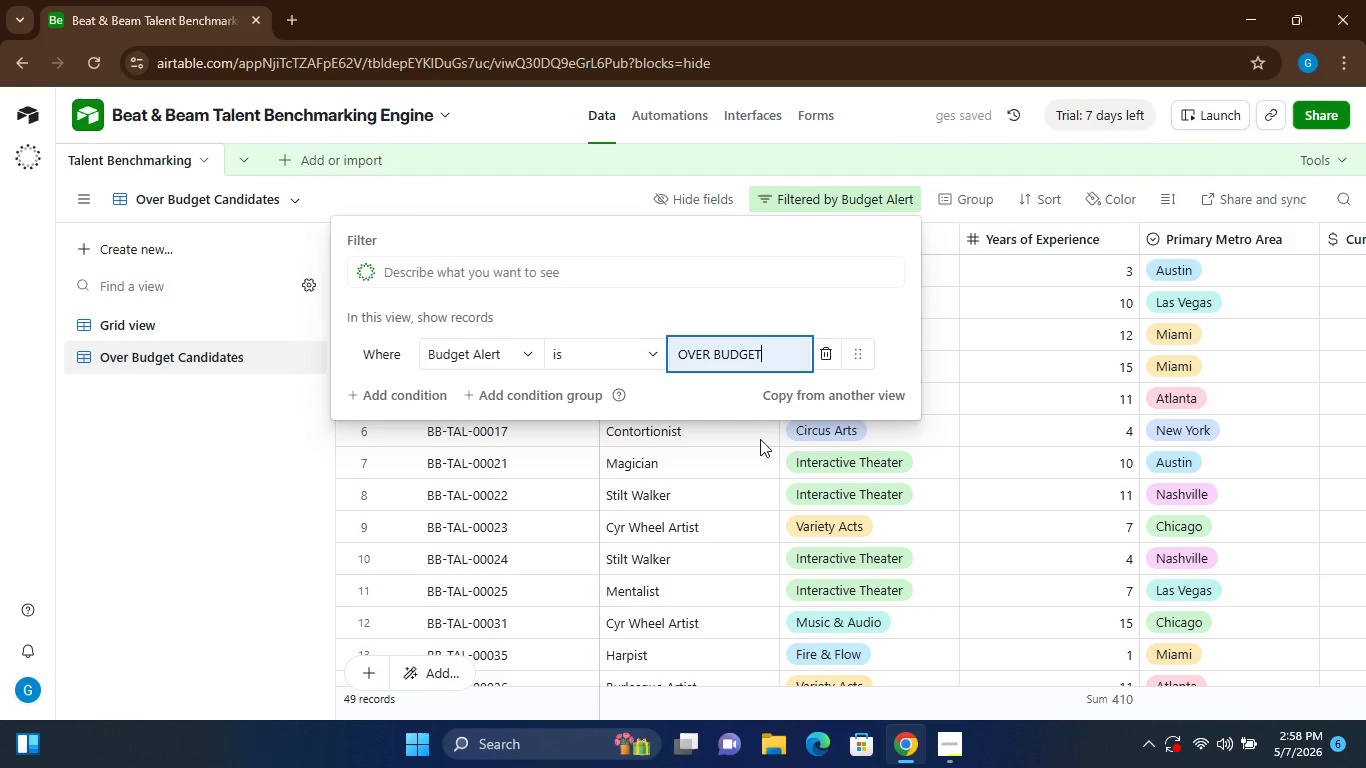 
wait(6.28)
 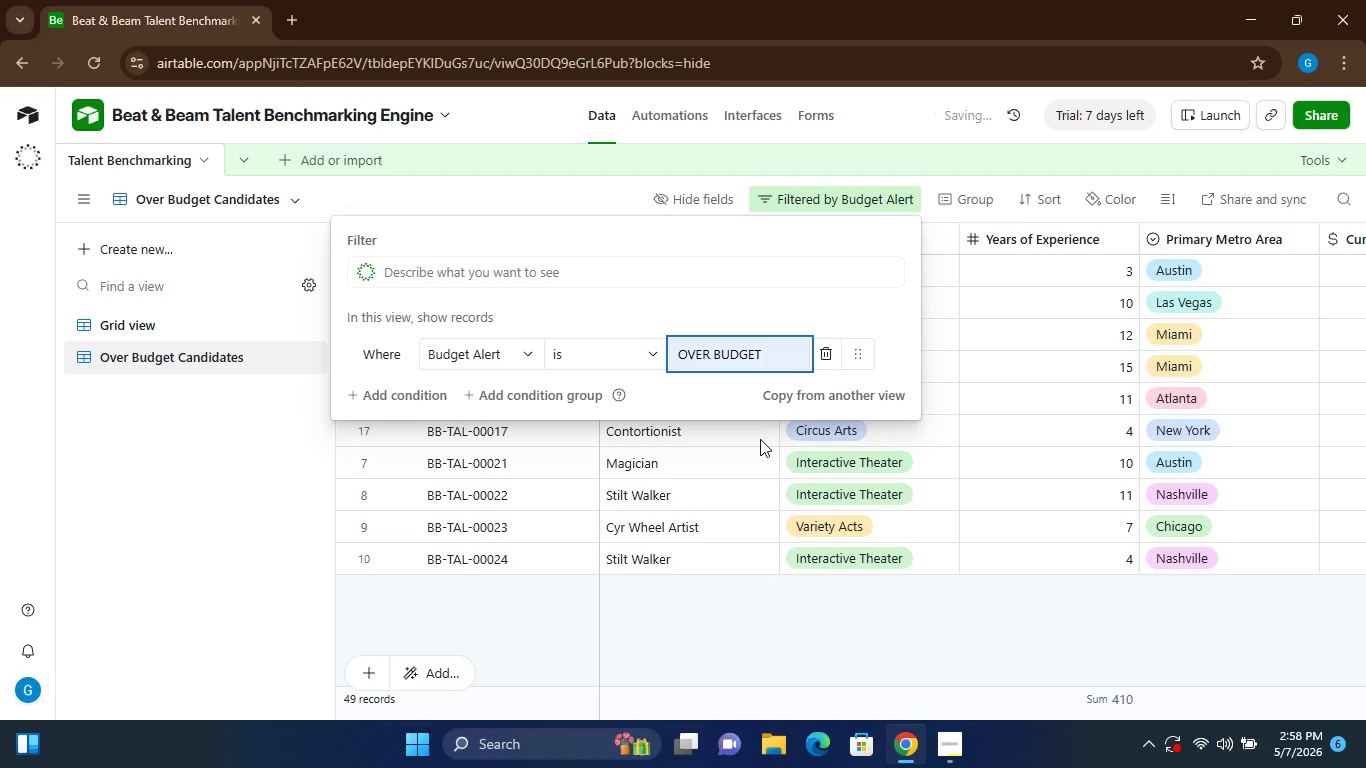 
left_click([288, 524])
 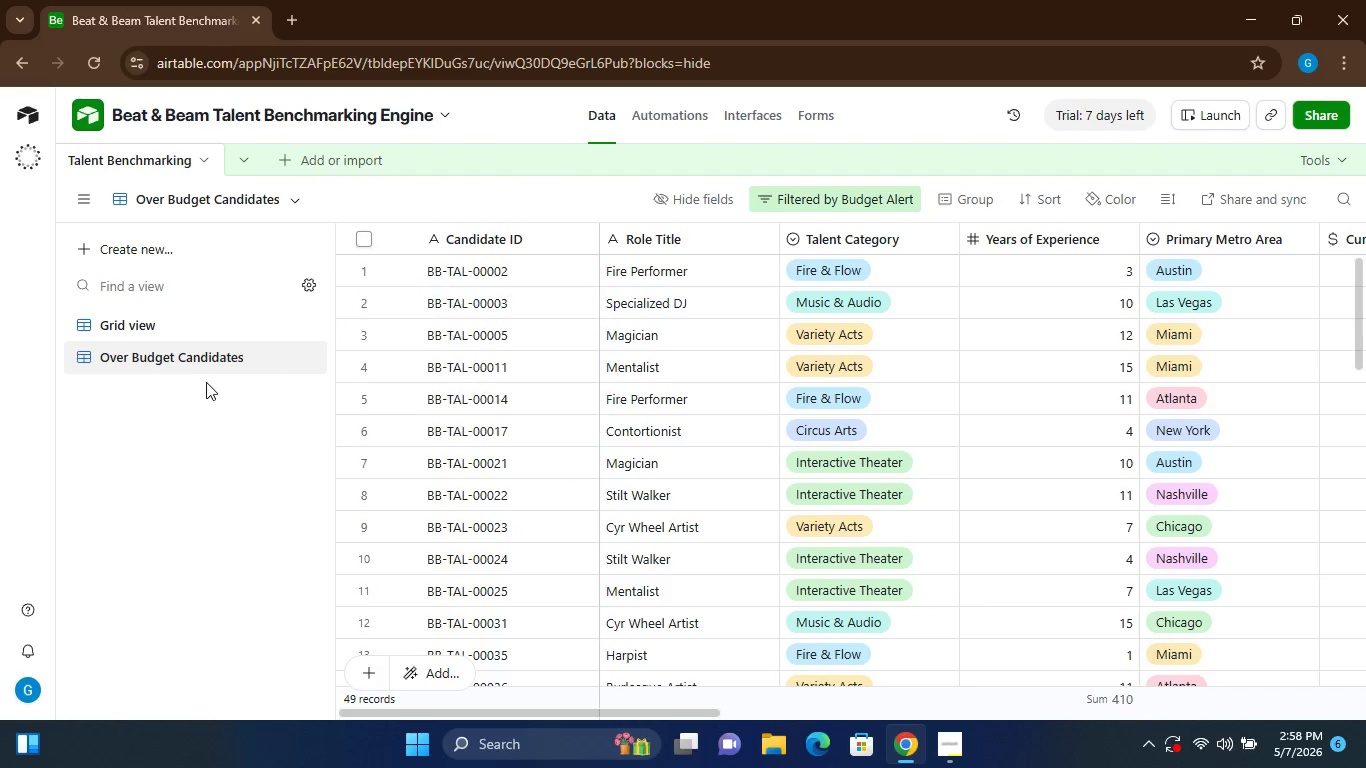 
wait(5.77)
 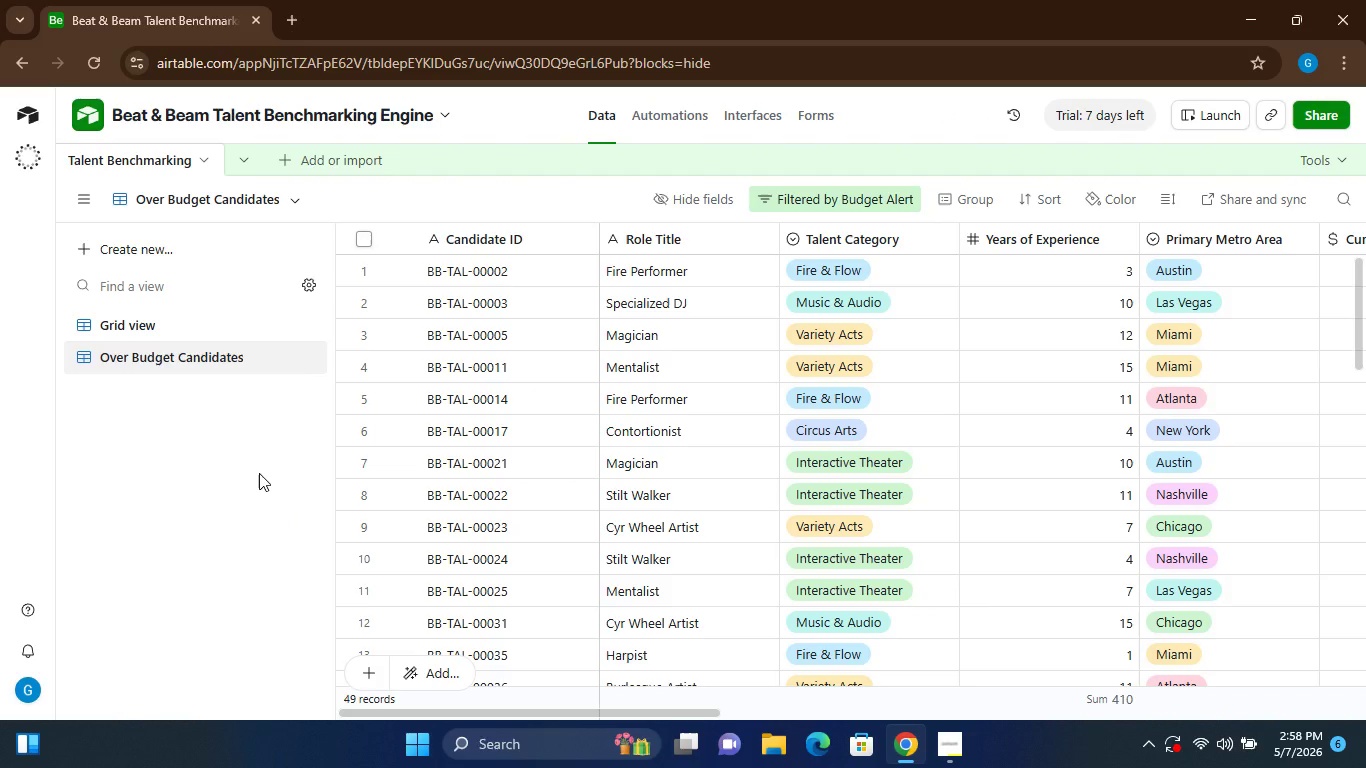 
left_click([192, 251])
 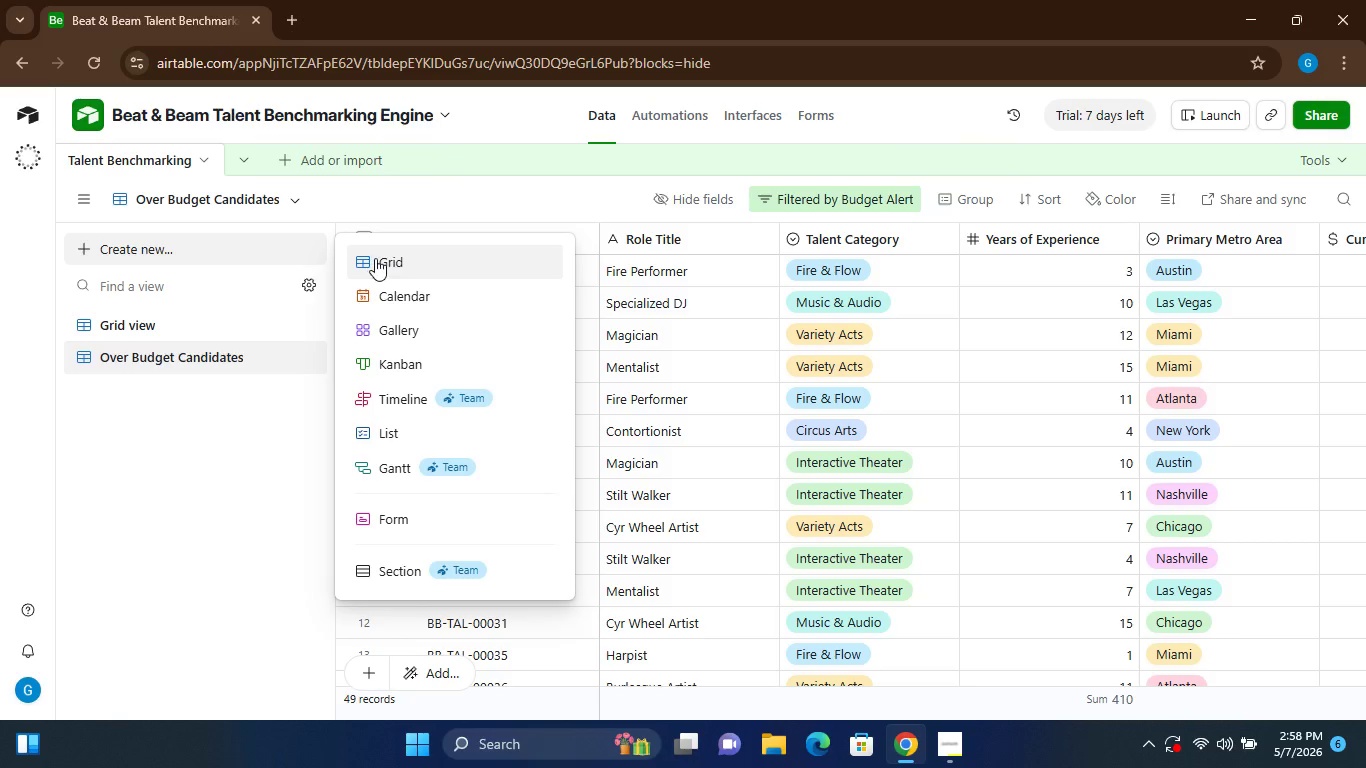 
left_click([375, 258])
 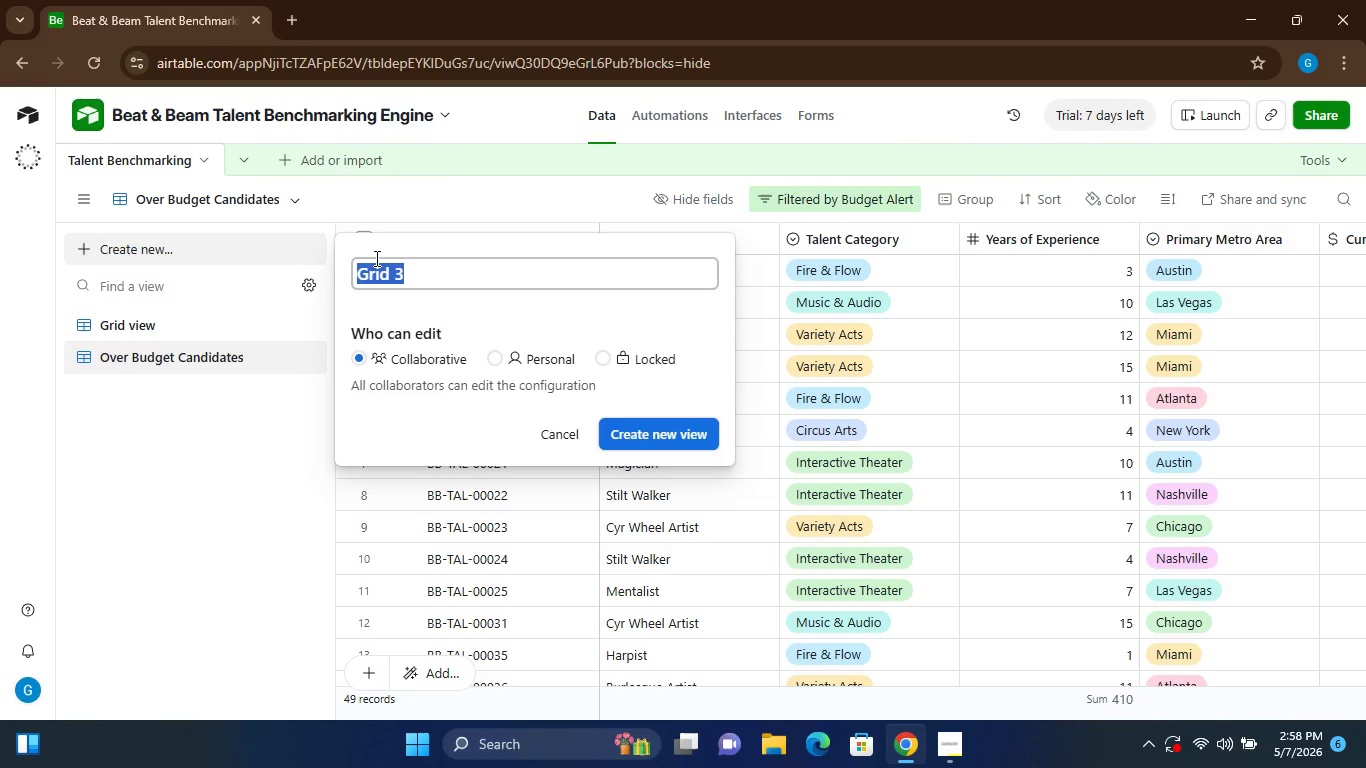 
type(Talent Category)
 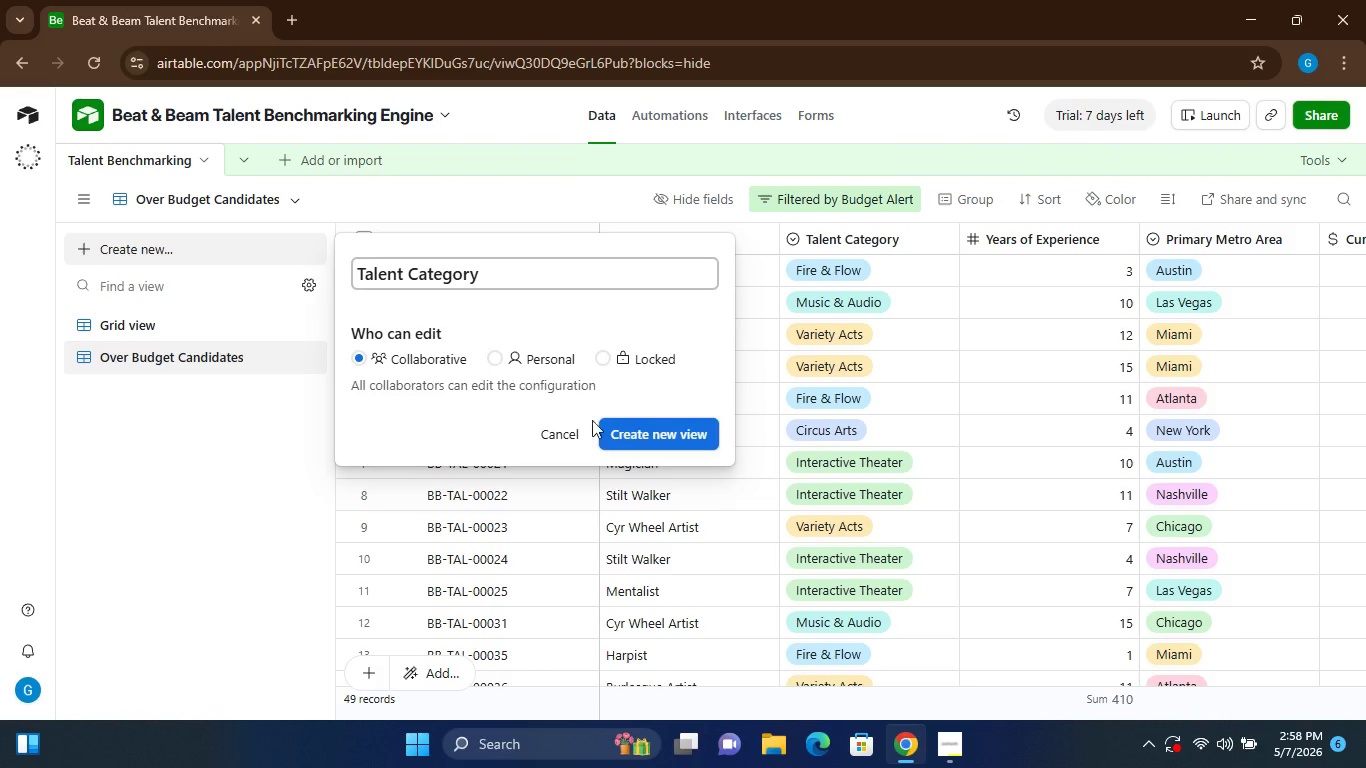 
left_click([679, 431])
 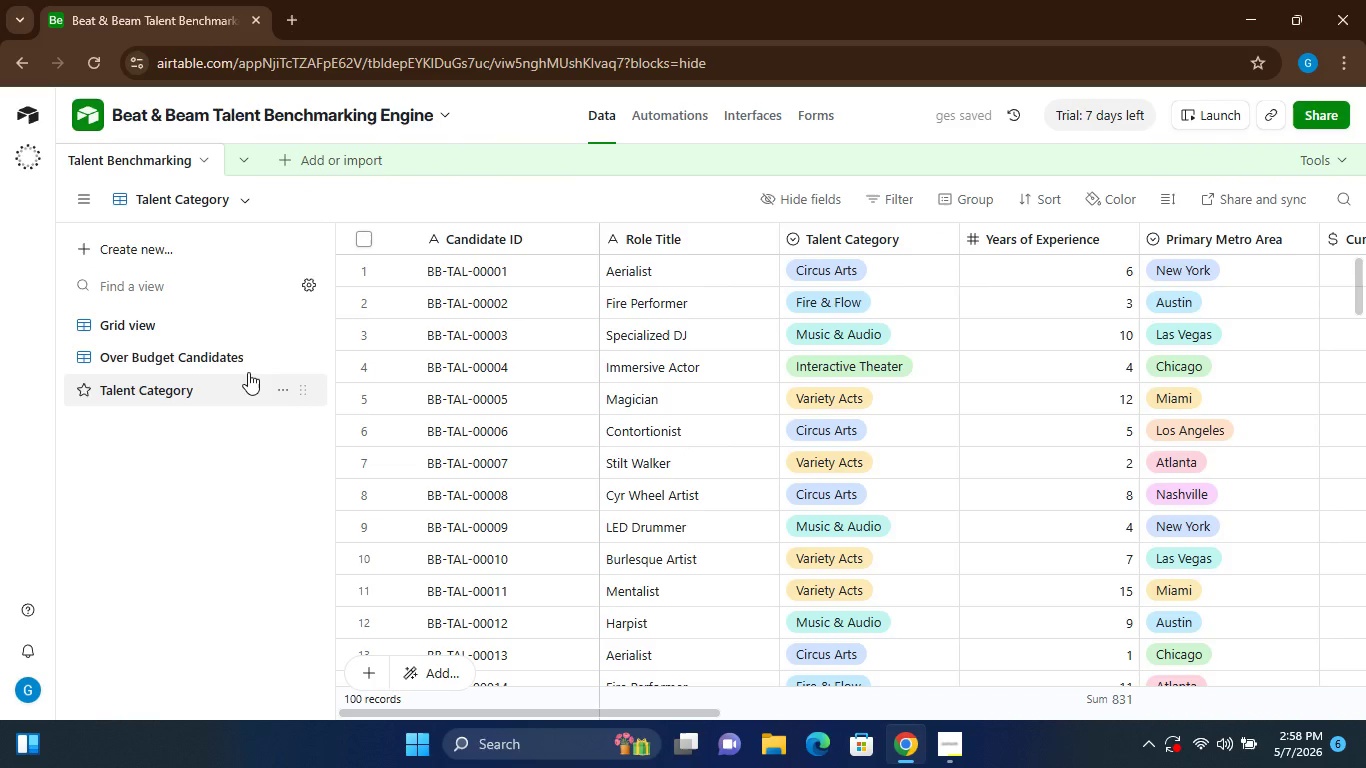 
wait(7.28)
 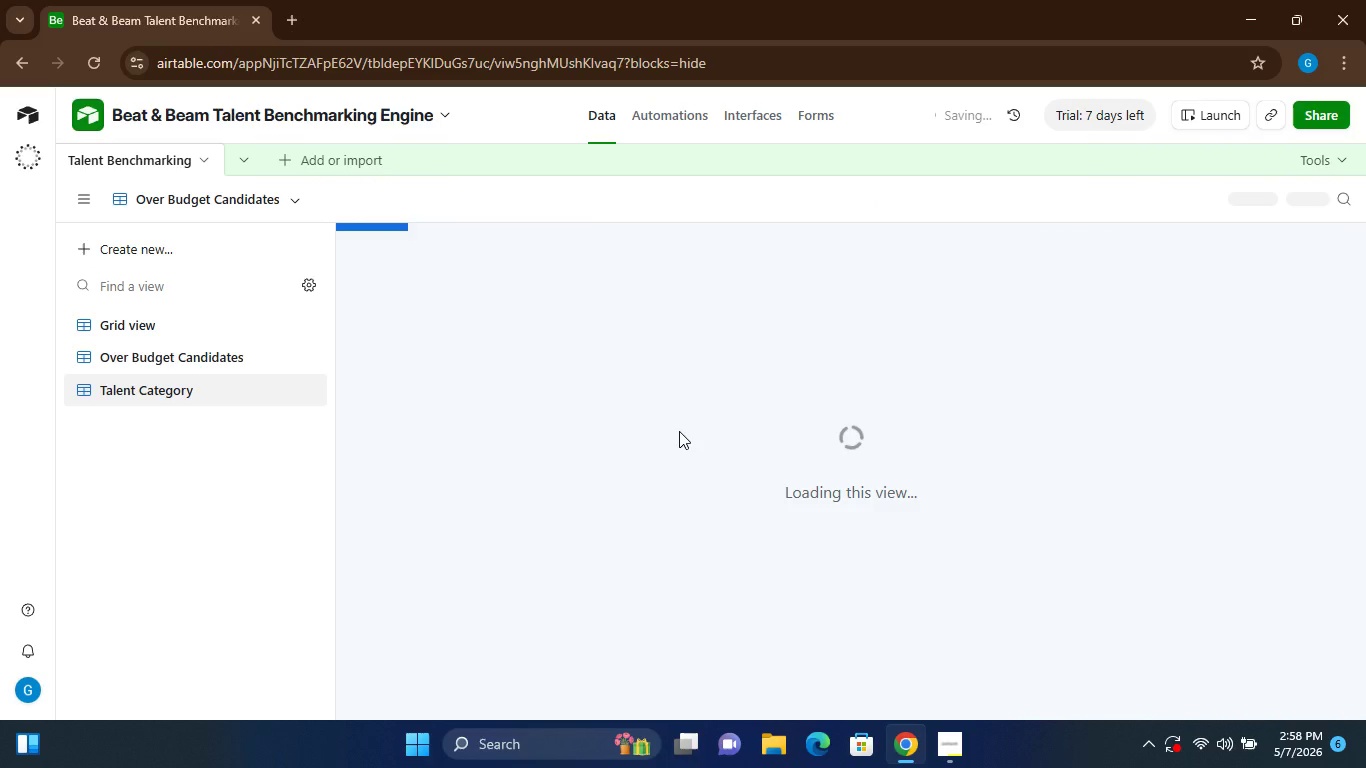 
left_click([208, 386])
 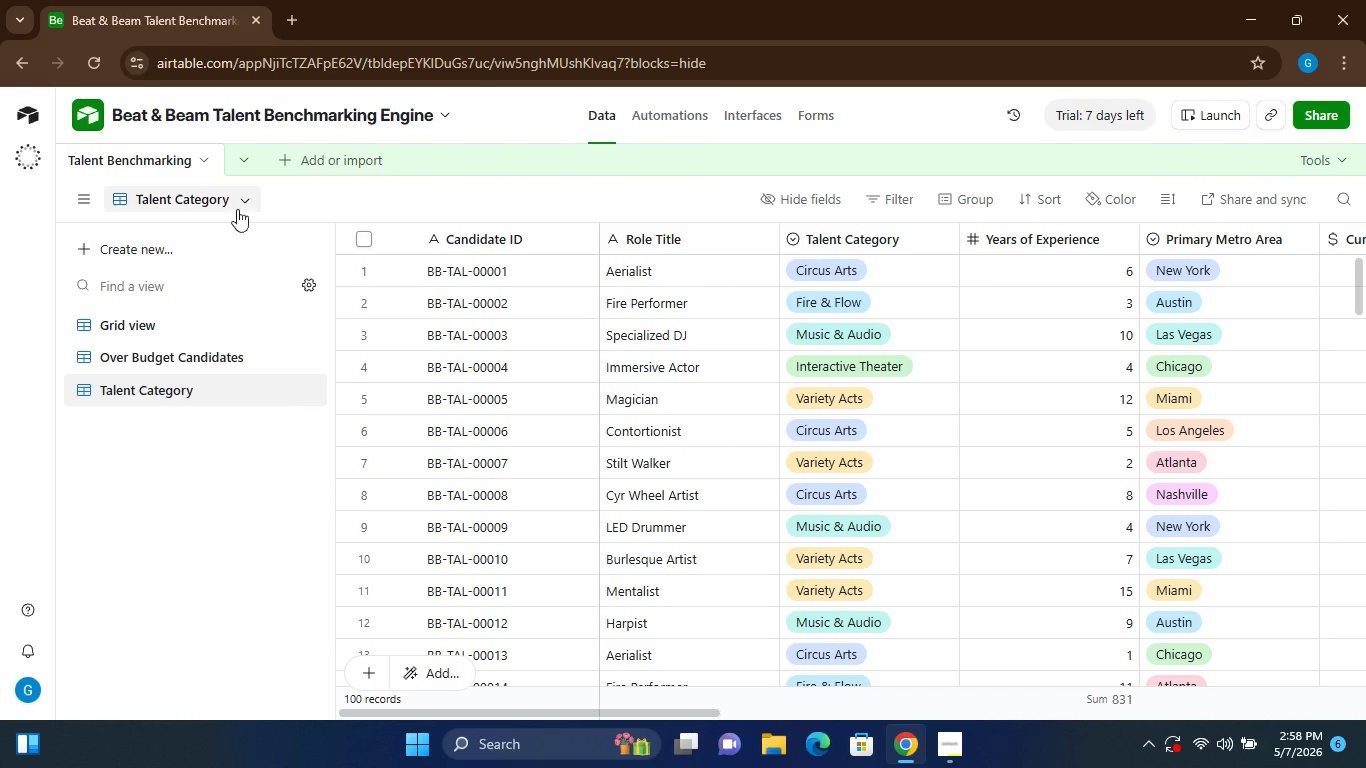 
left_click([246, 197])
 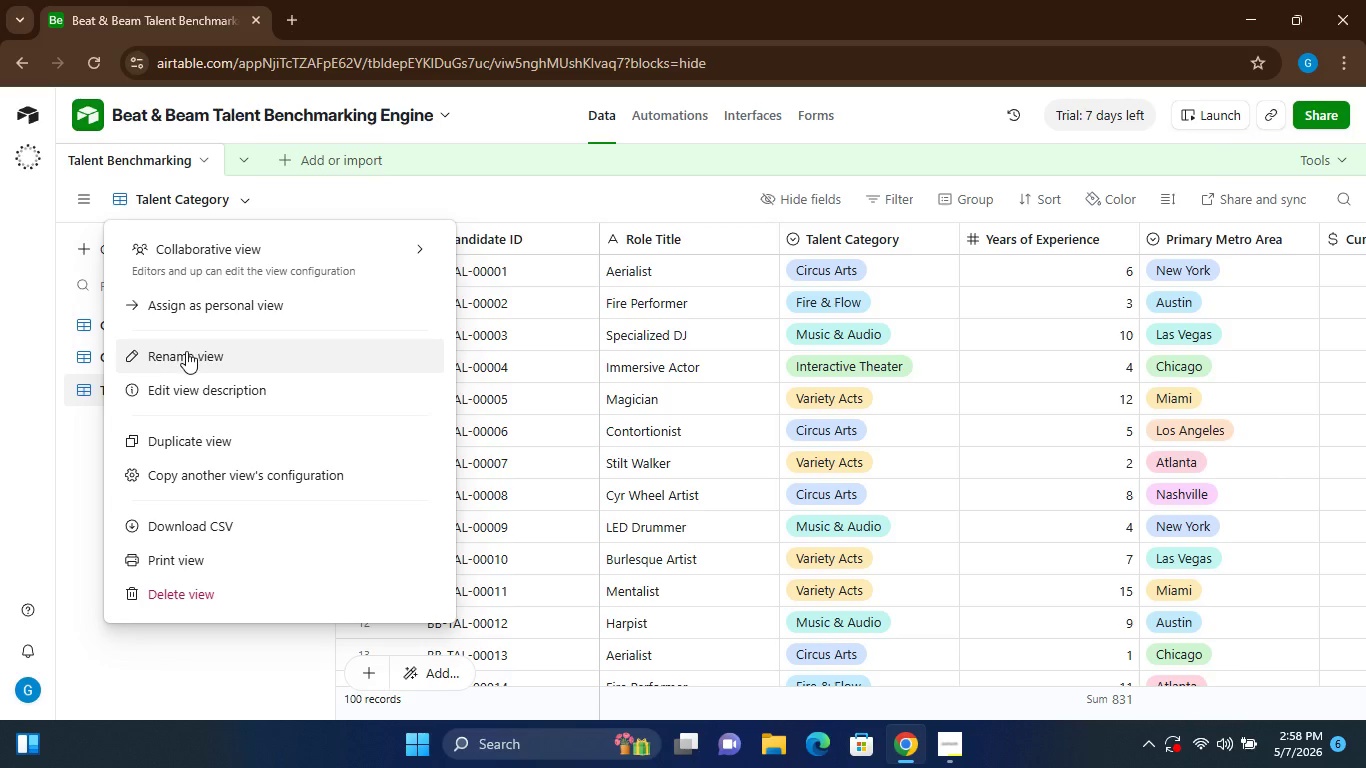 
left_click([186, 351])
 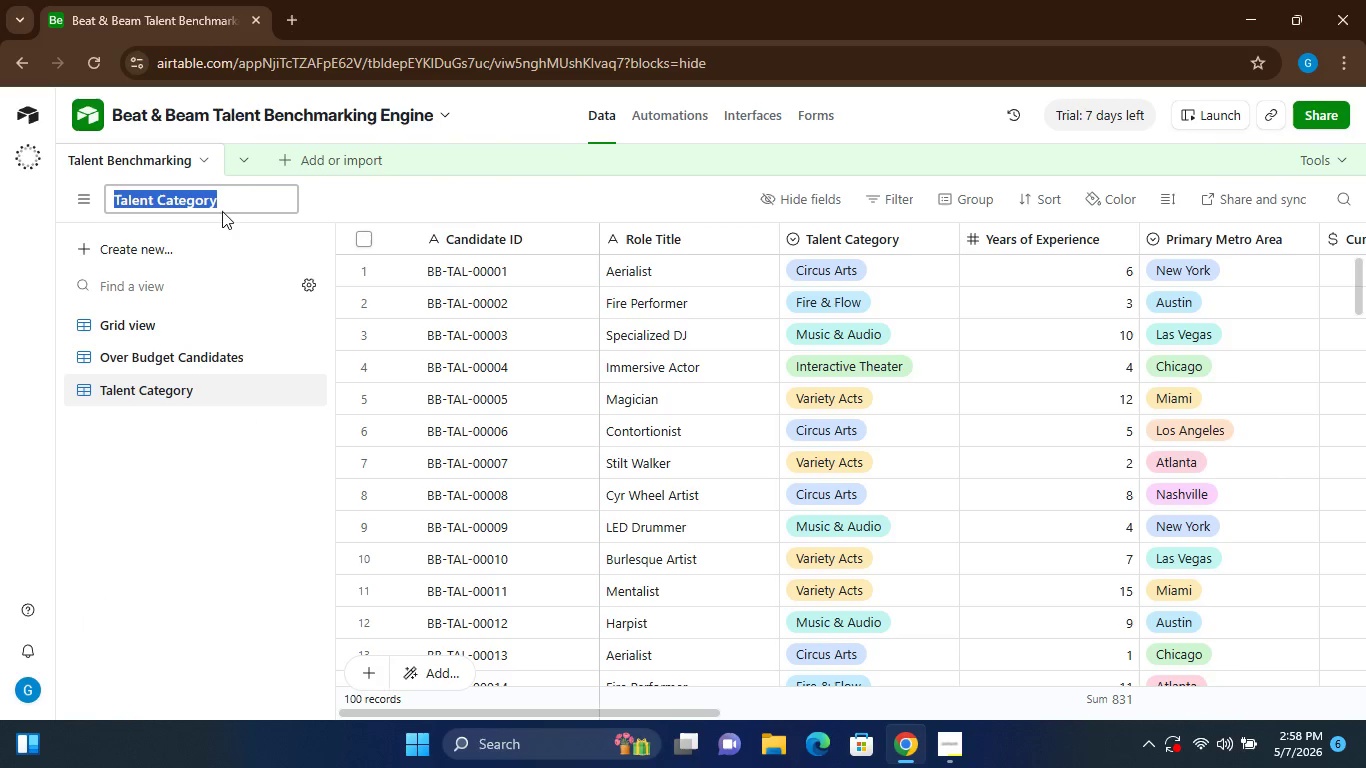 
left_click([222, 203])
 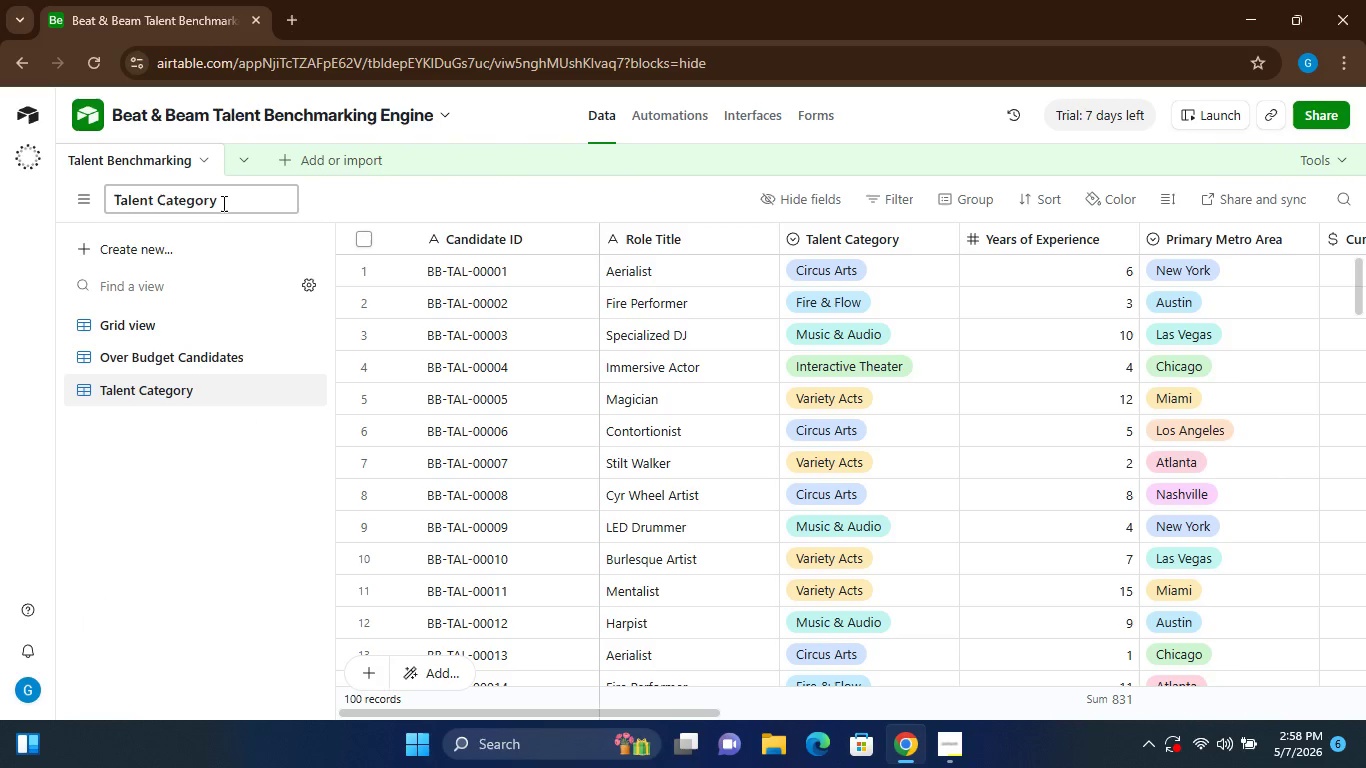 
key(Backspace)
key(Backspace)
type(ries)
 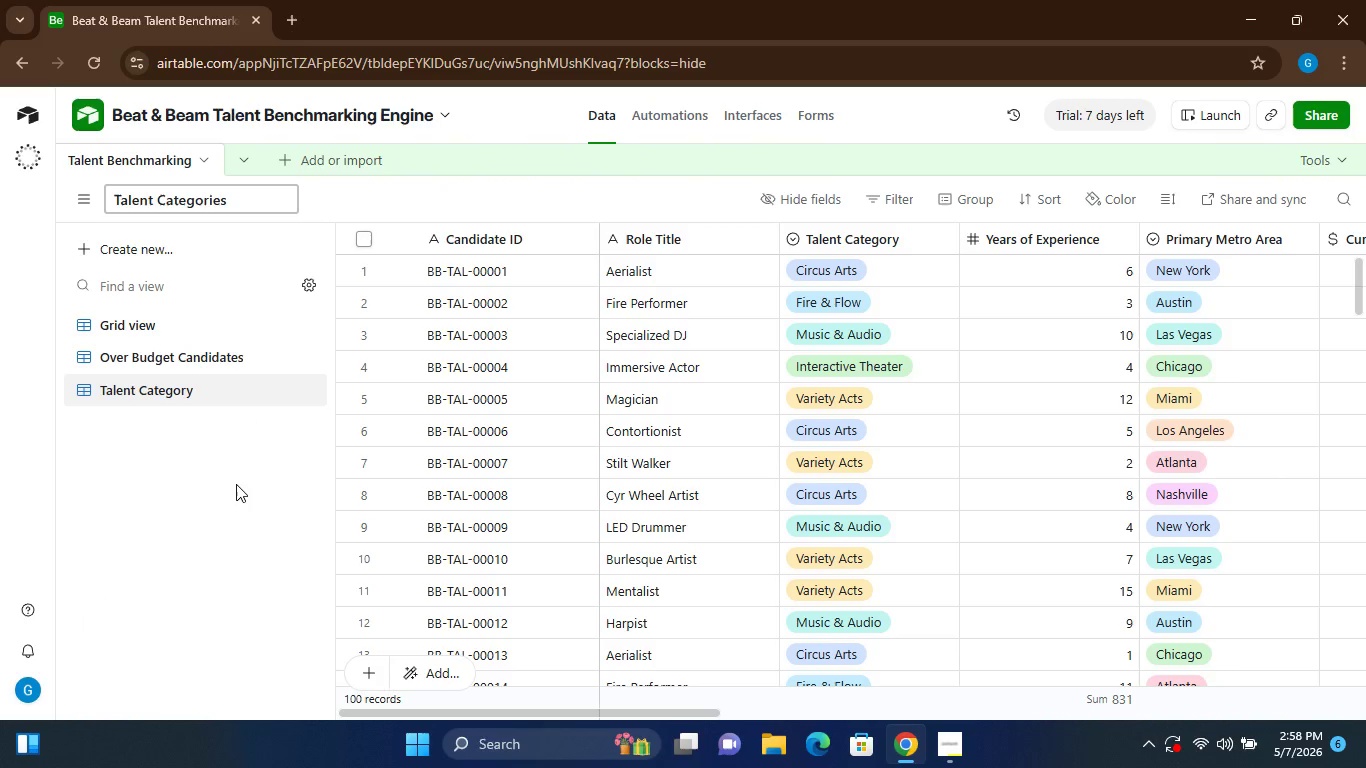 
left_click([236, 484])
 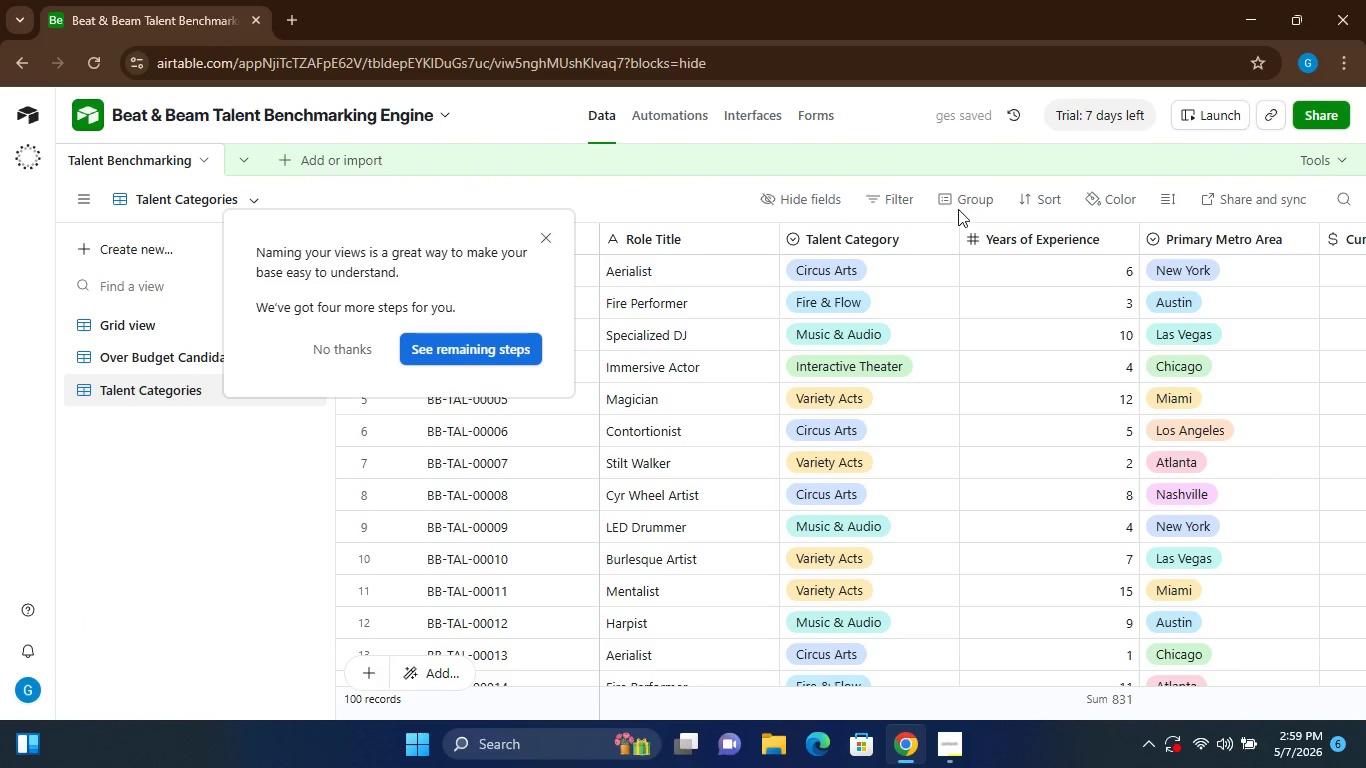 
left_click([957, 202])
 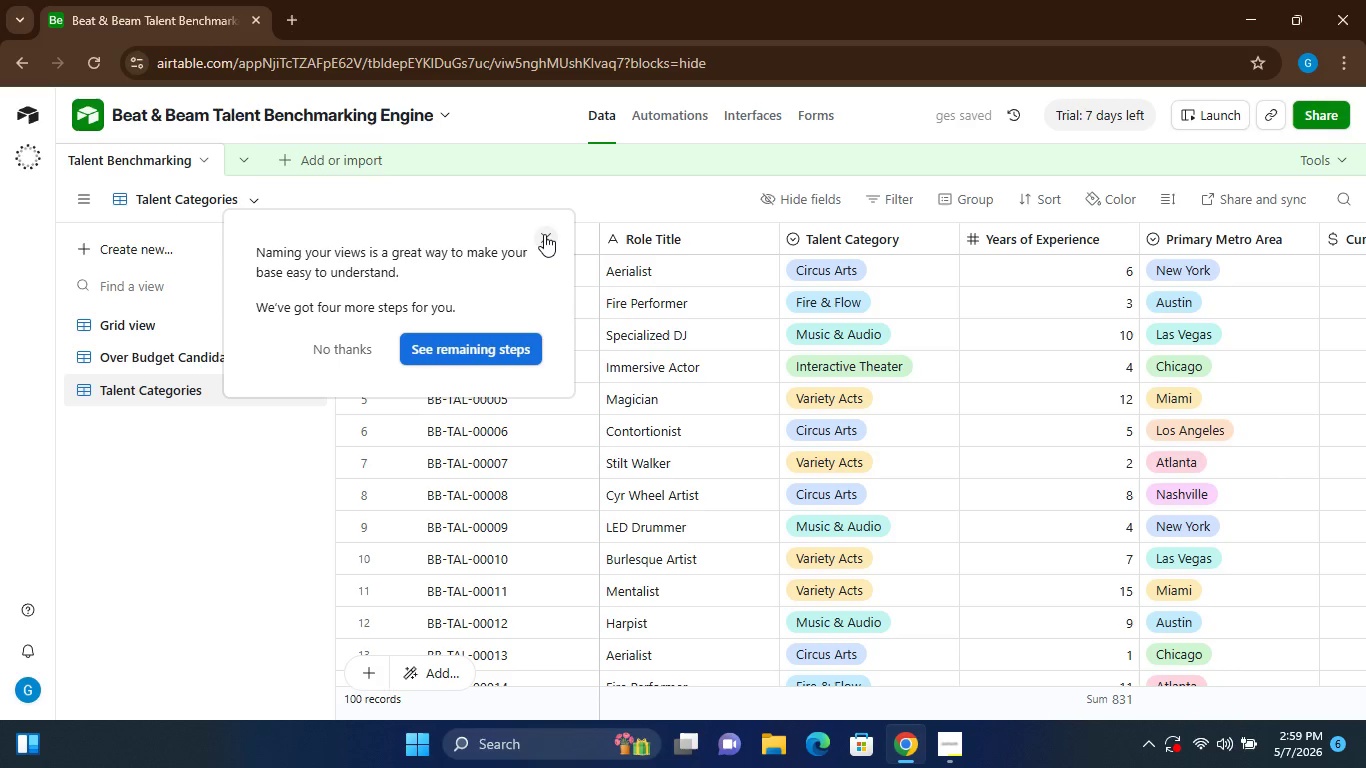 
left_click([545, 234])
 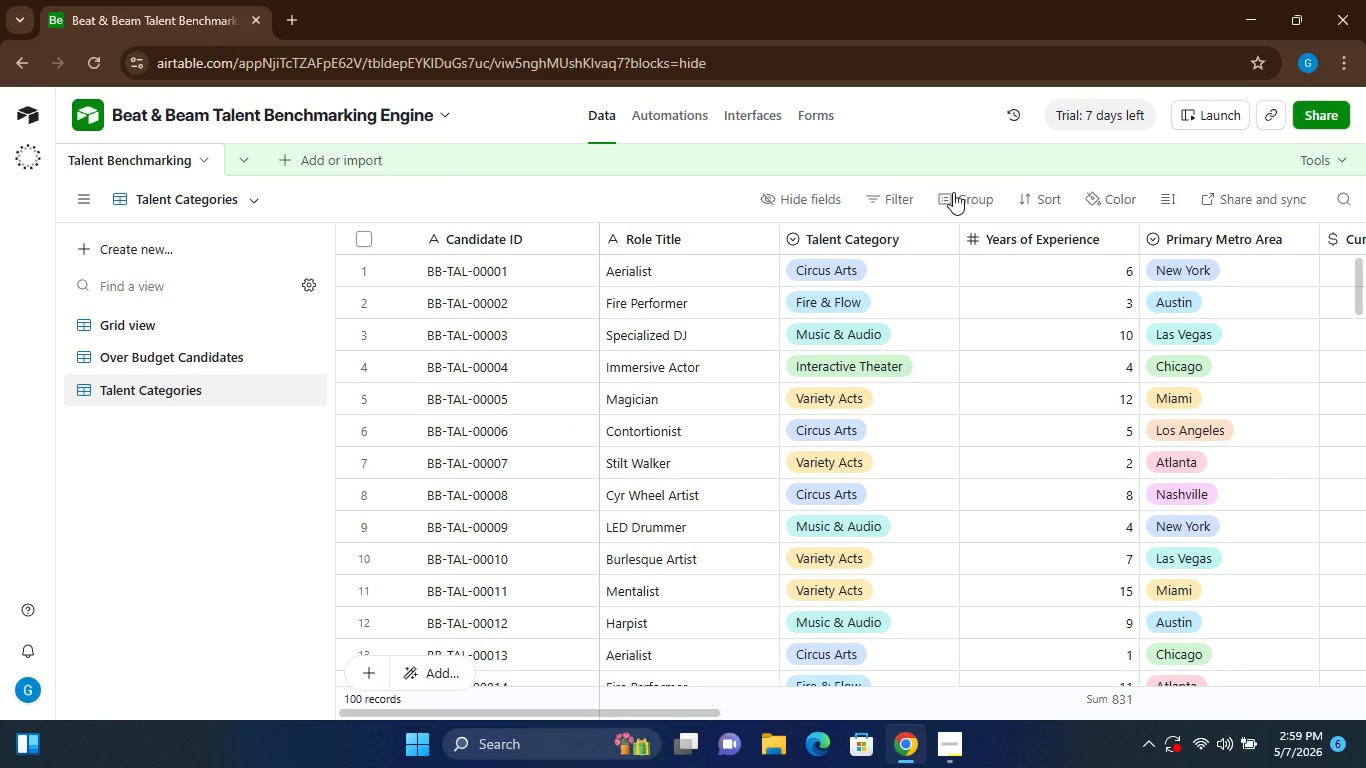 
left_click([954, 192])
 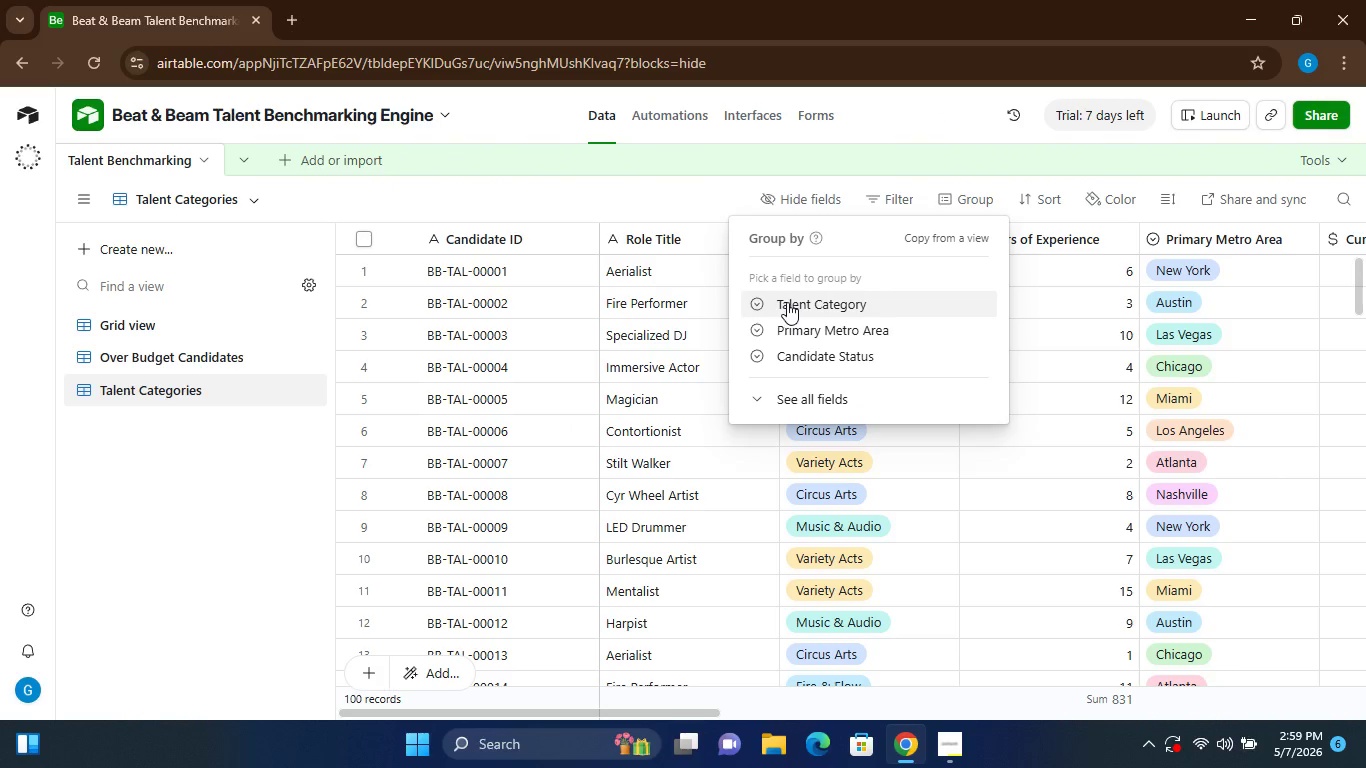 
left_click([787, 302])
 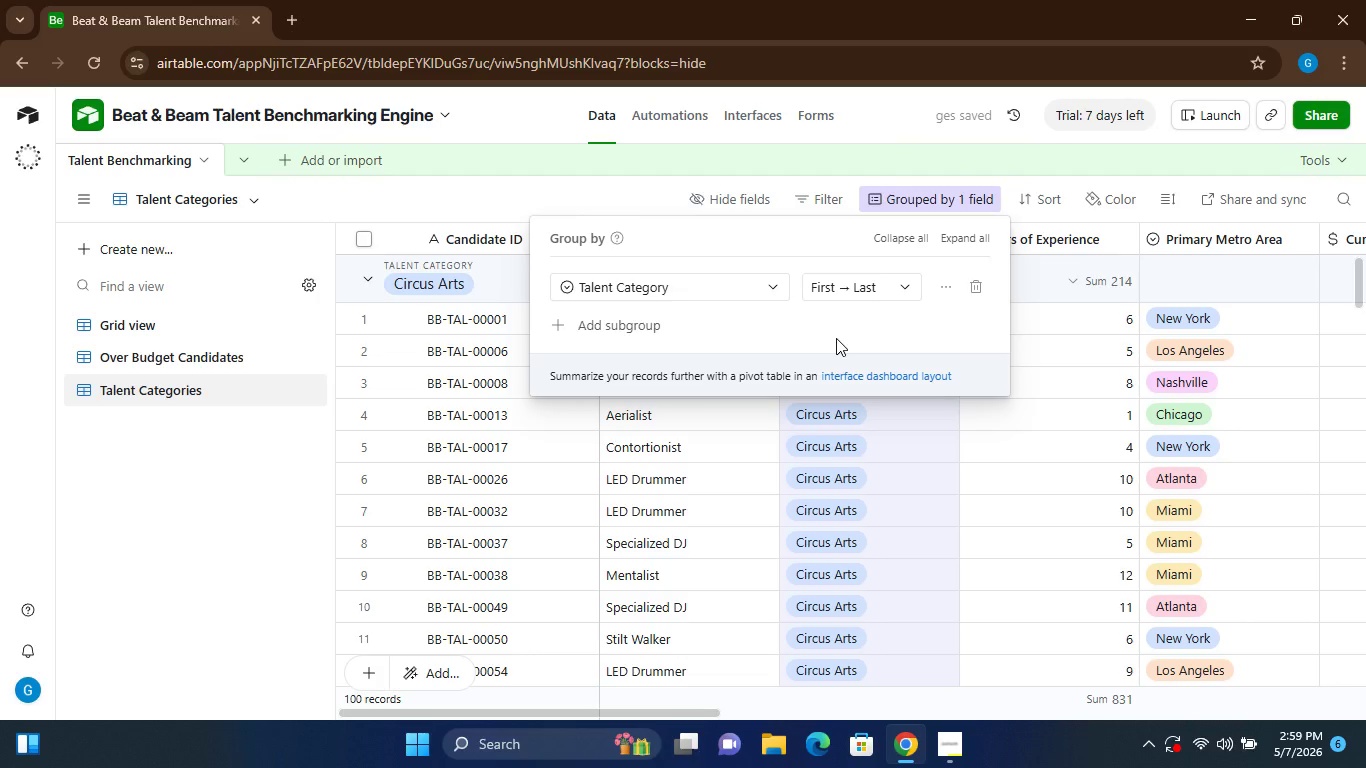 
wait(9.11)
 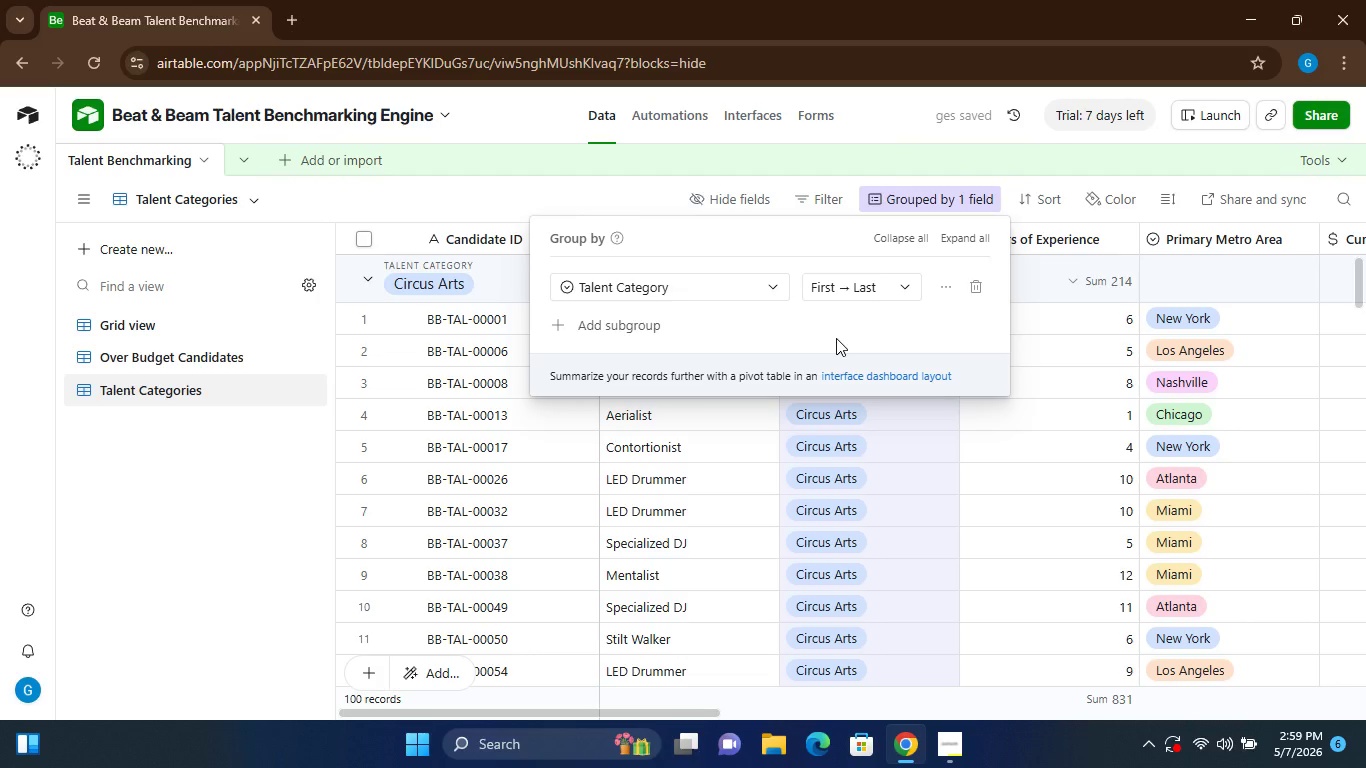 
left_click([234, 548])
 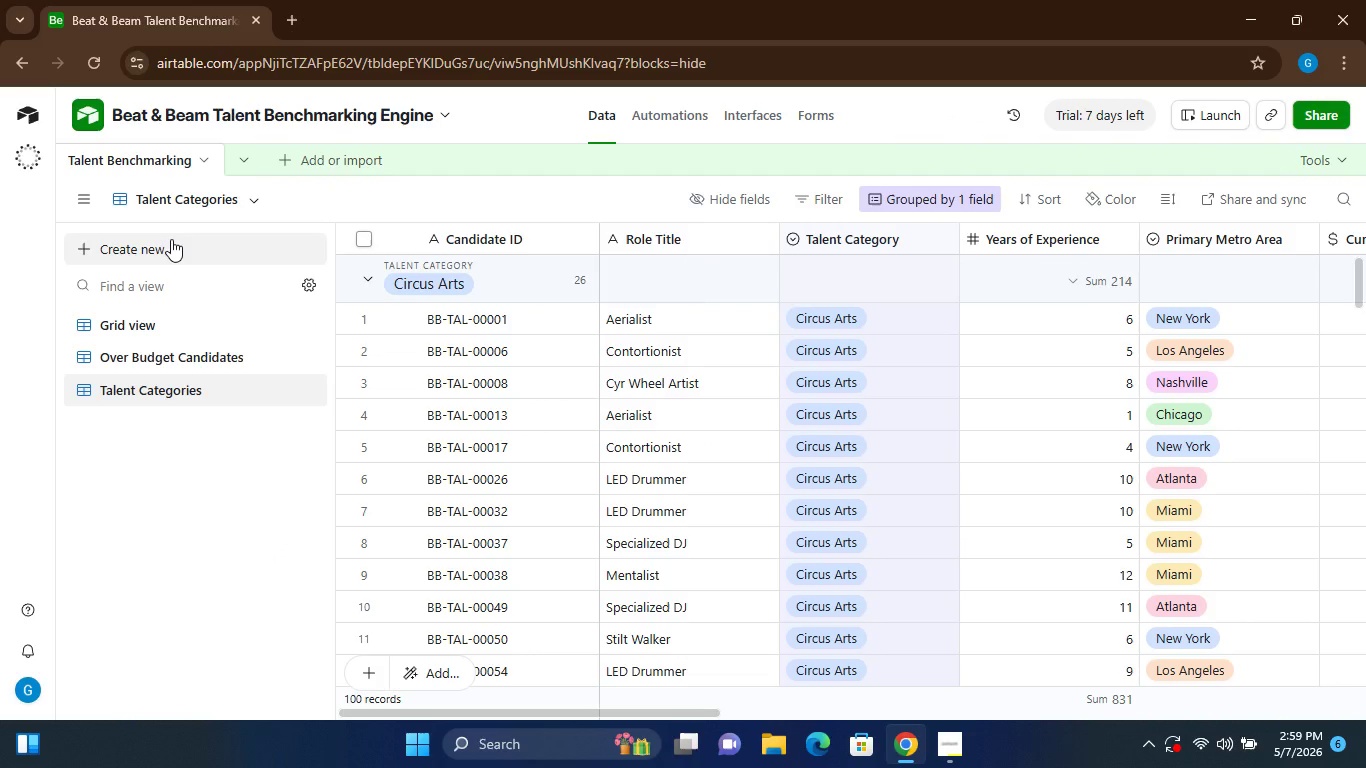 
left_click([171, 239])
 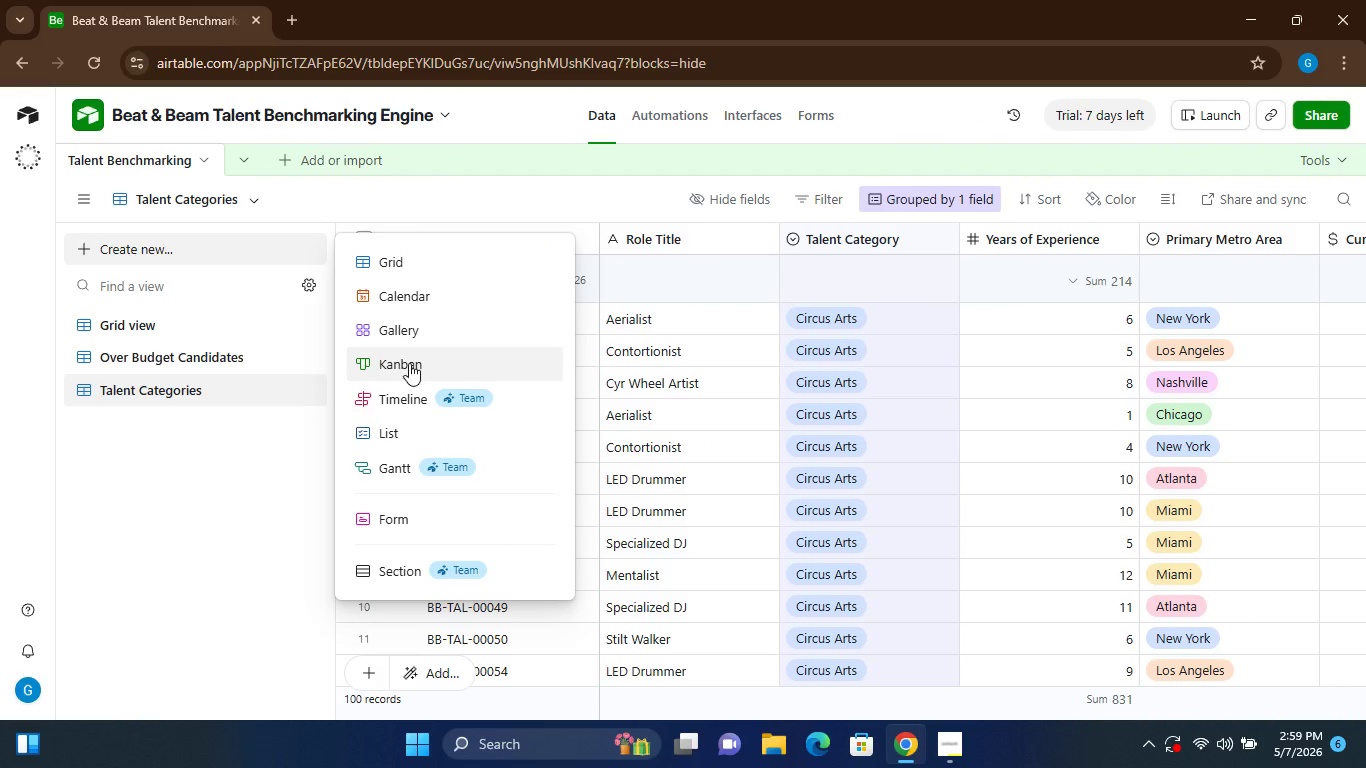 
left_click([409, 363])
 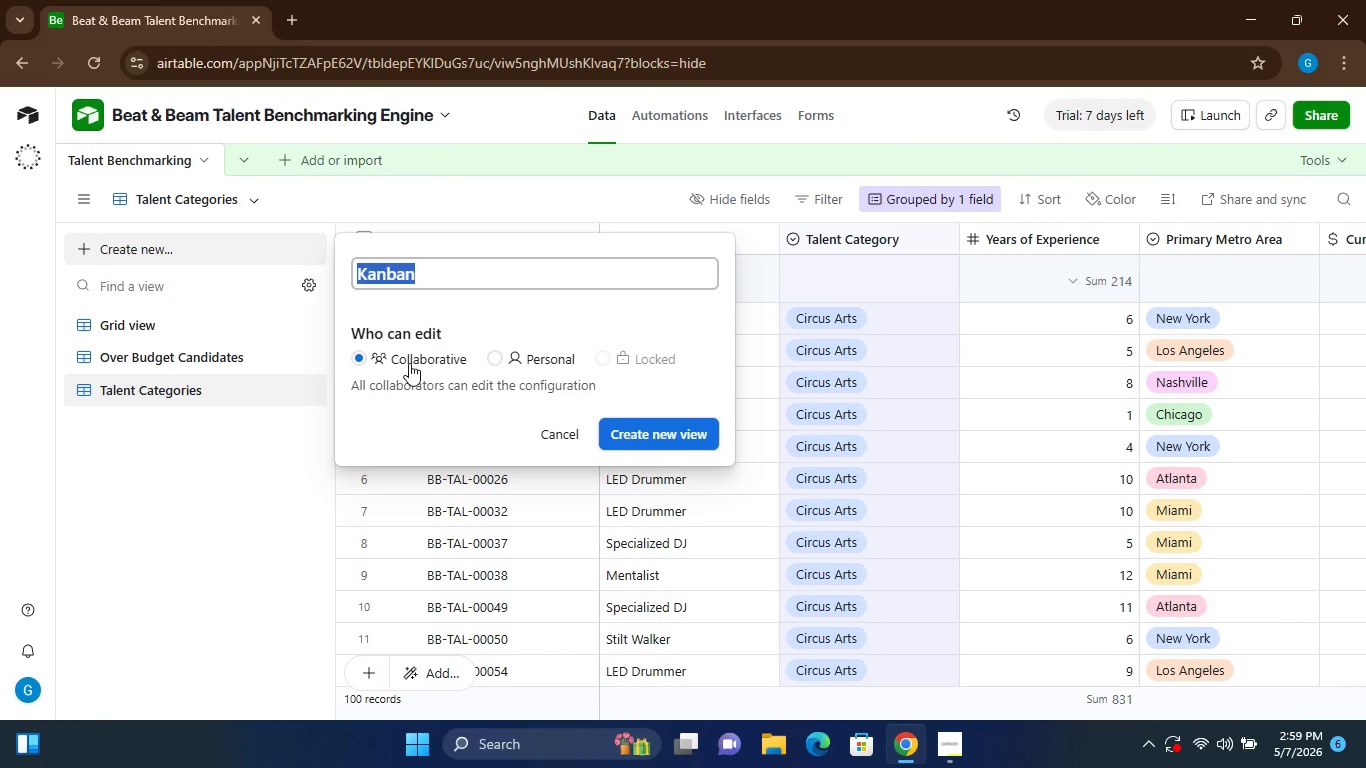 
type(Recruiting Pipeline)
 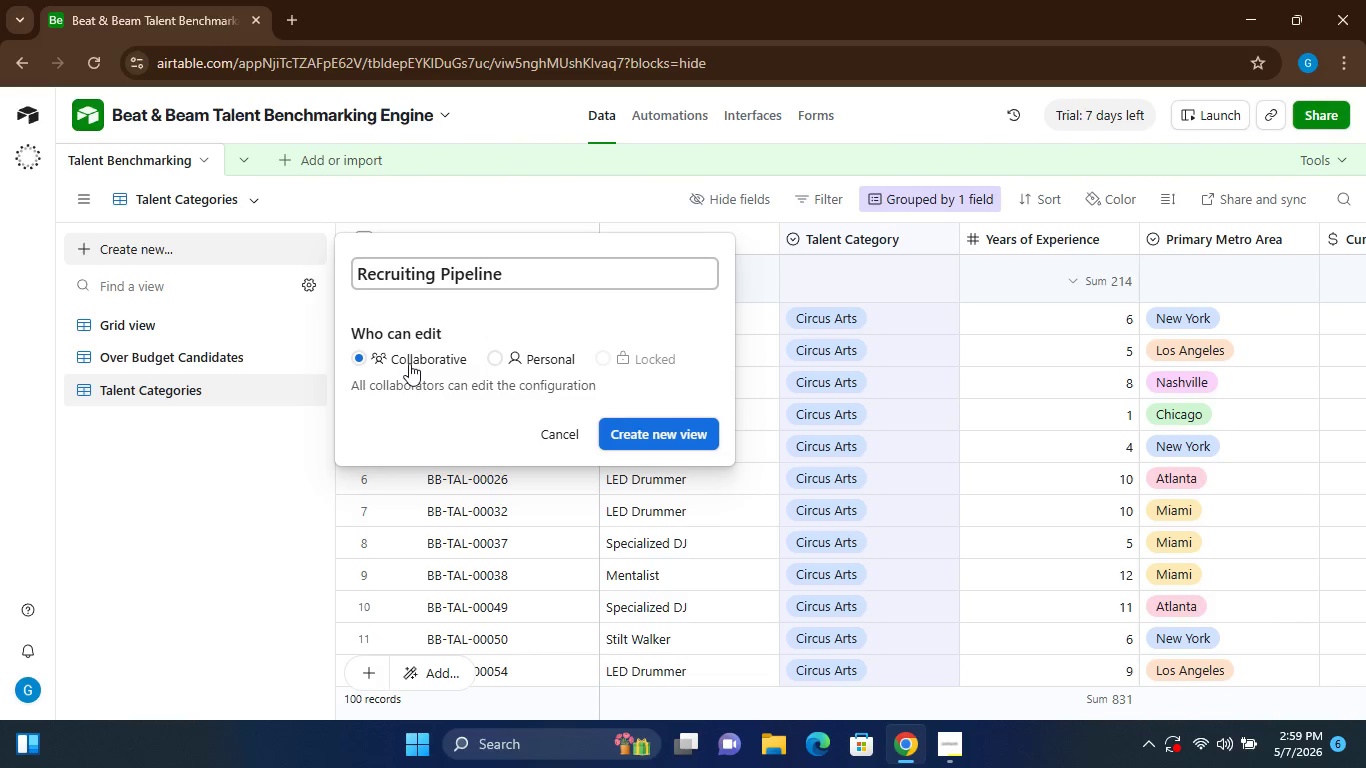 
left_click([671, 437])
 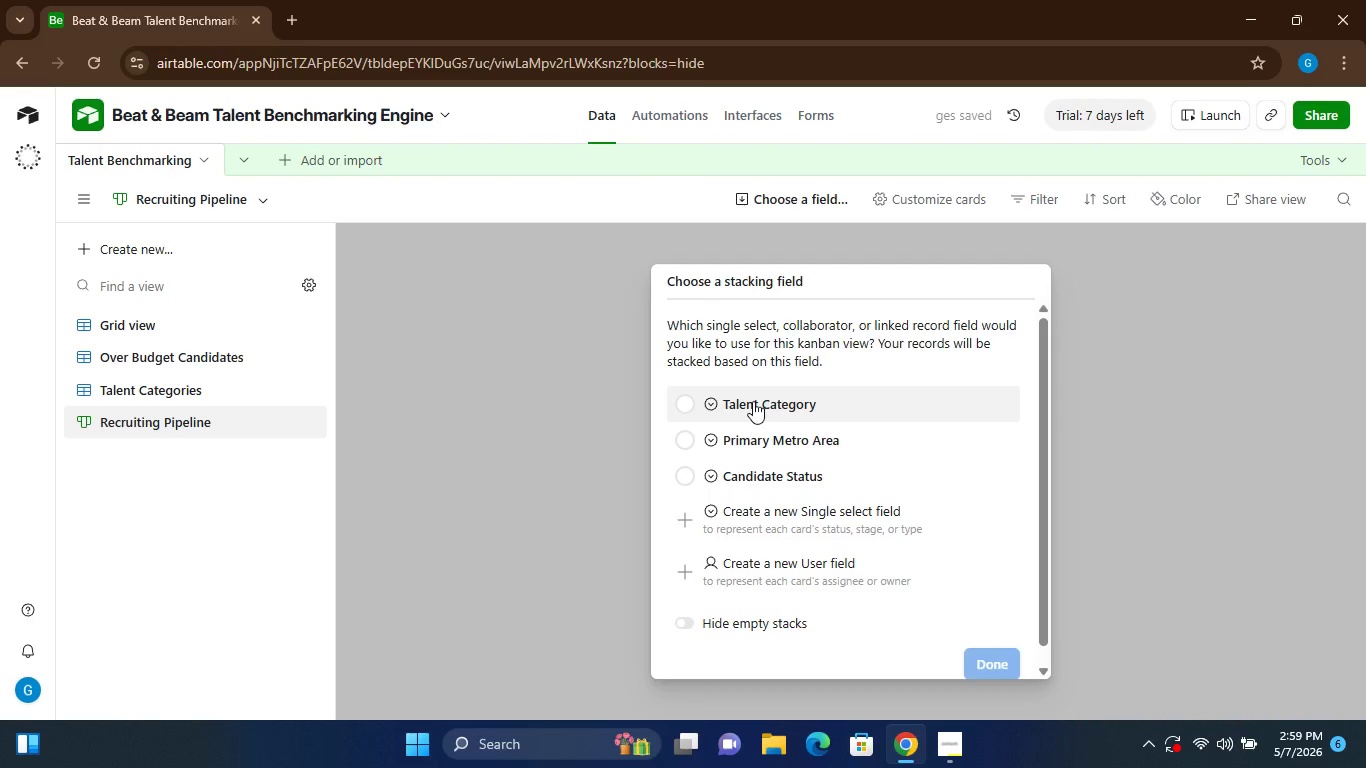 
wait(7.33)
 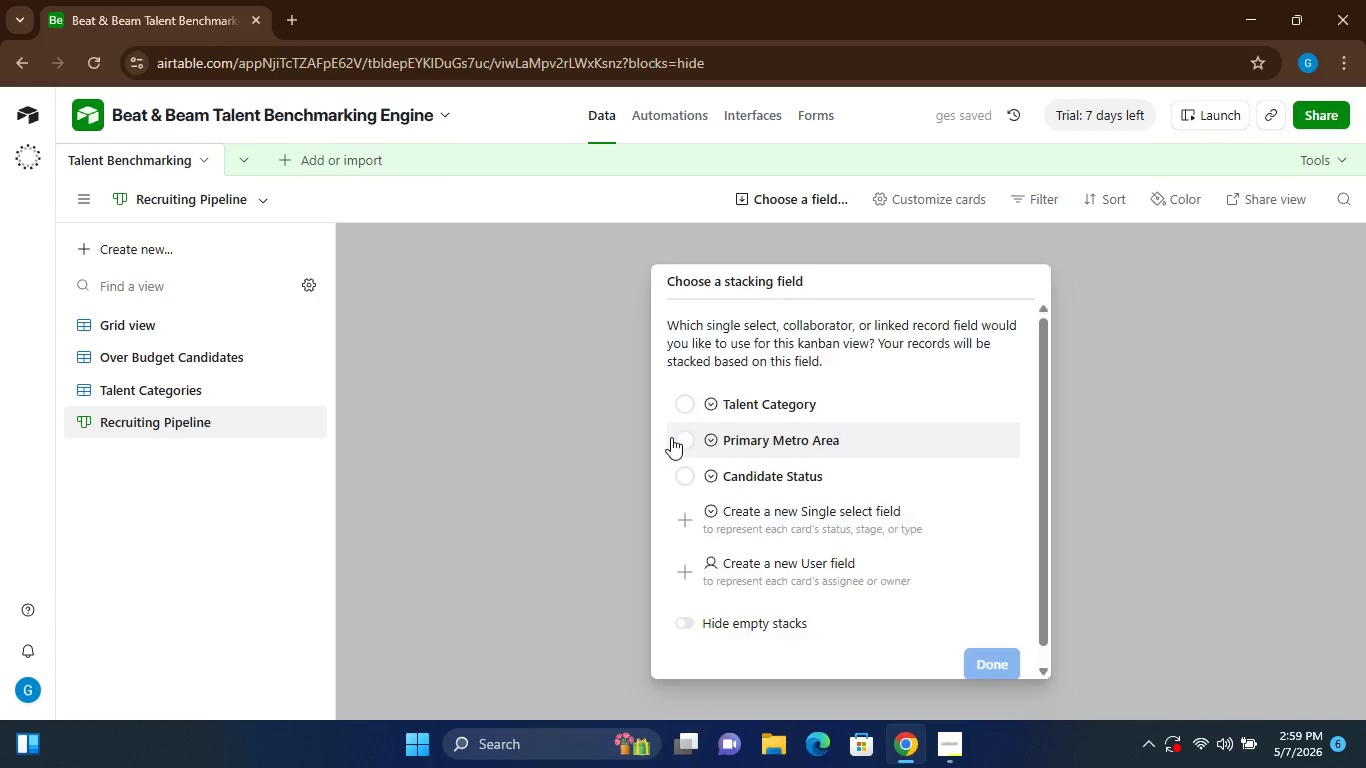 
left_click([688, 475])
 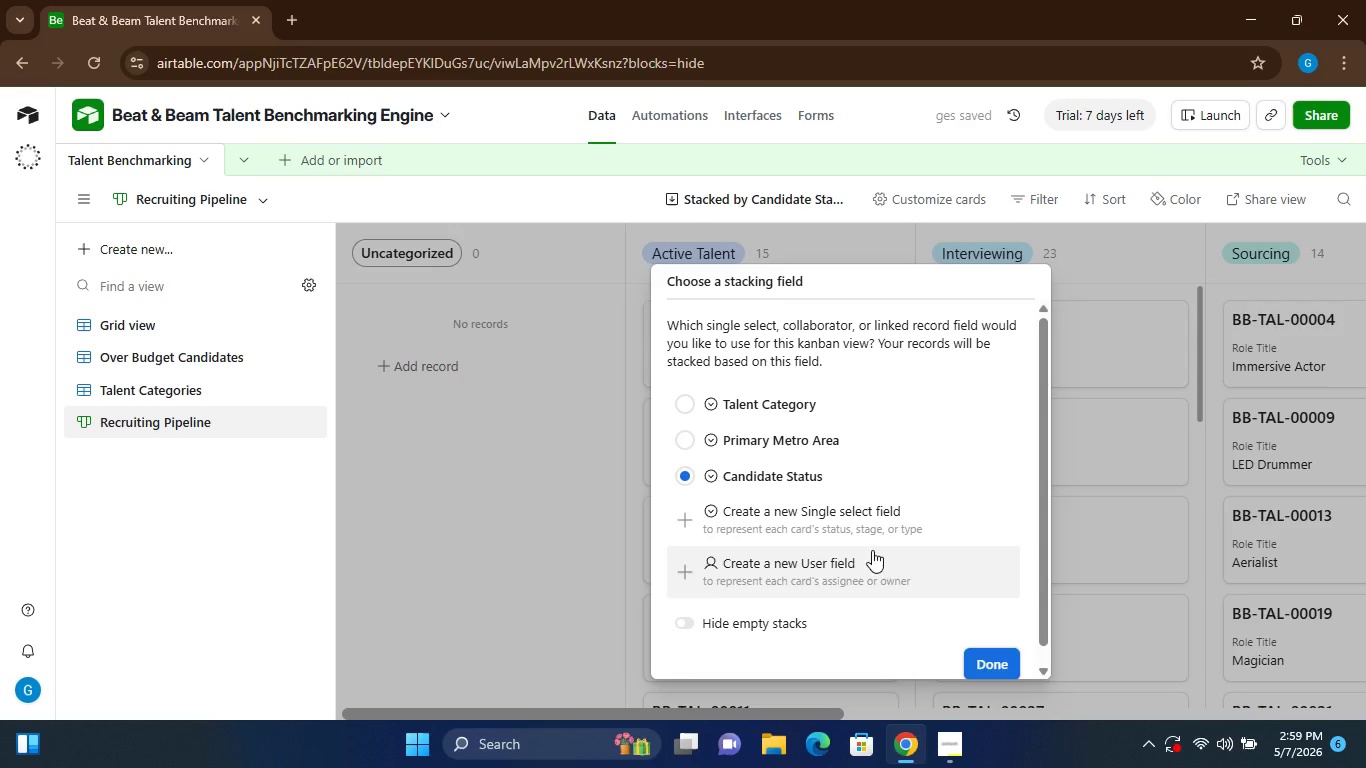 
wait(5.74)
 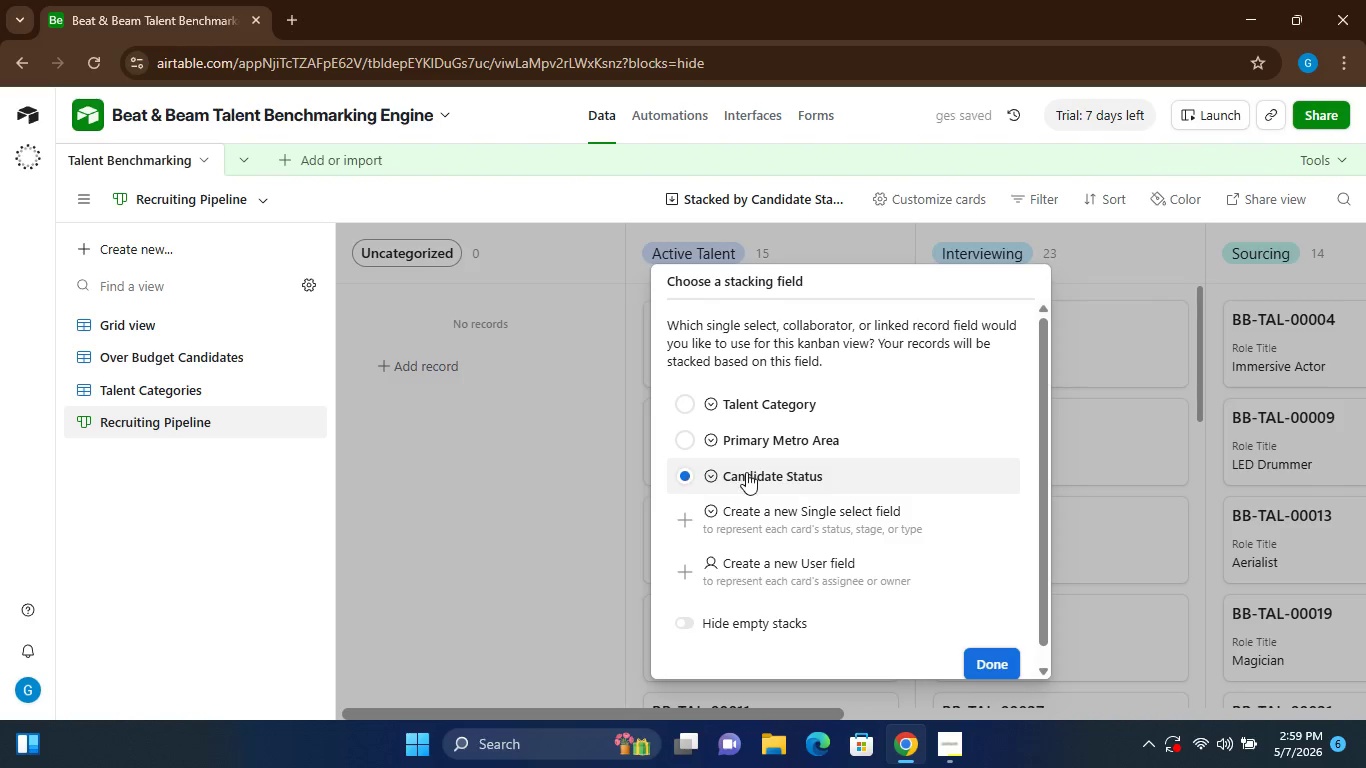 
left_click([991, 659])
 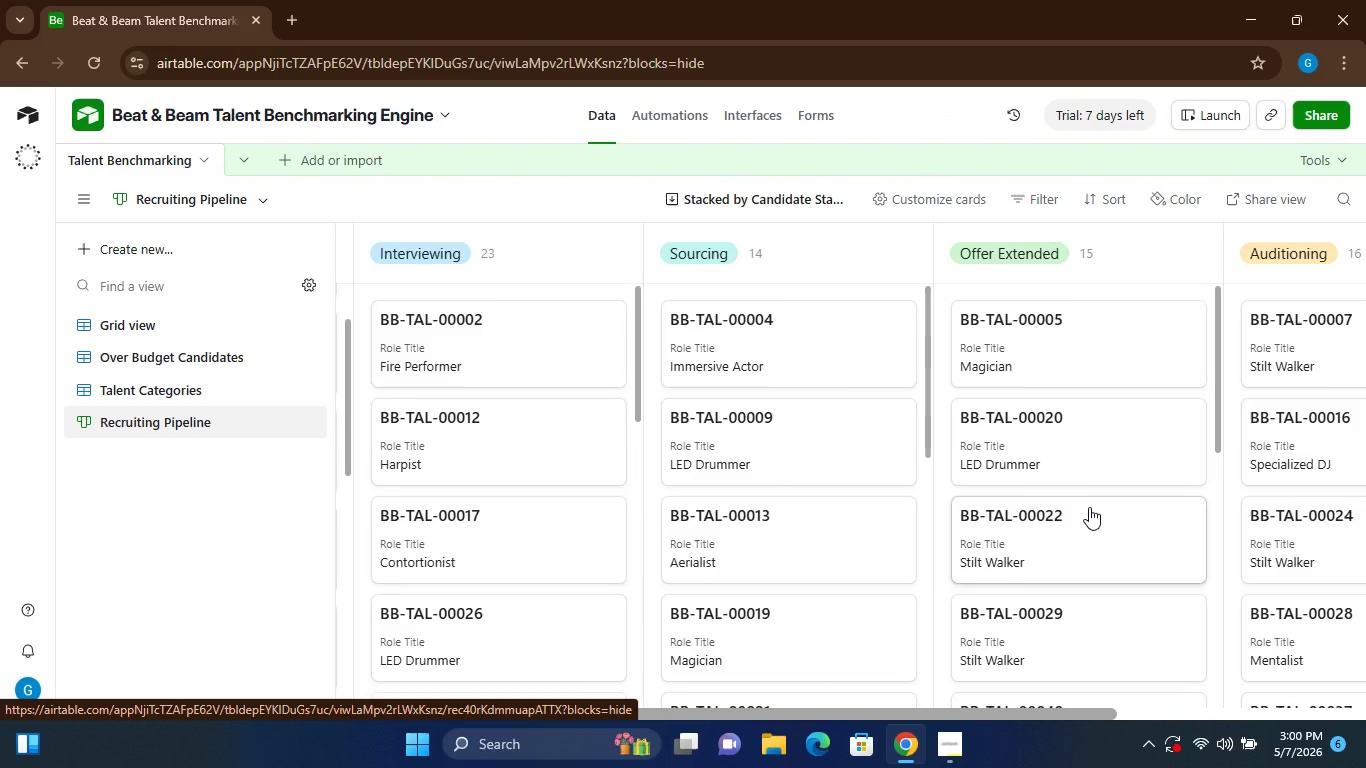 
wait(9.93)
 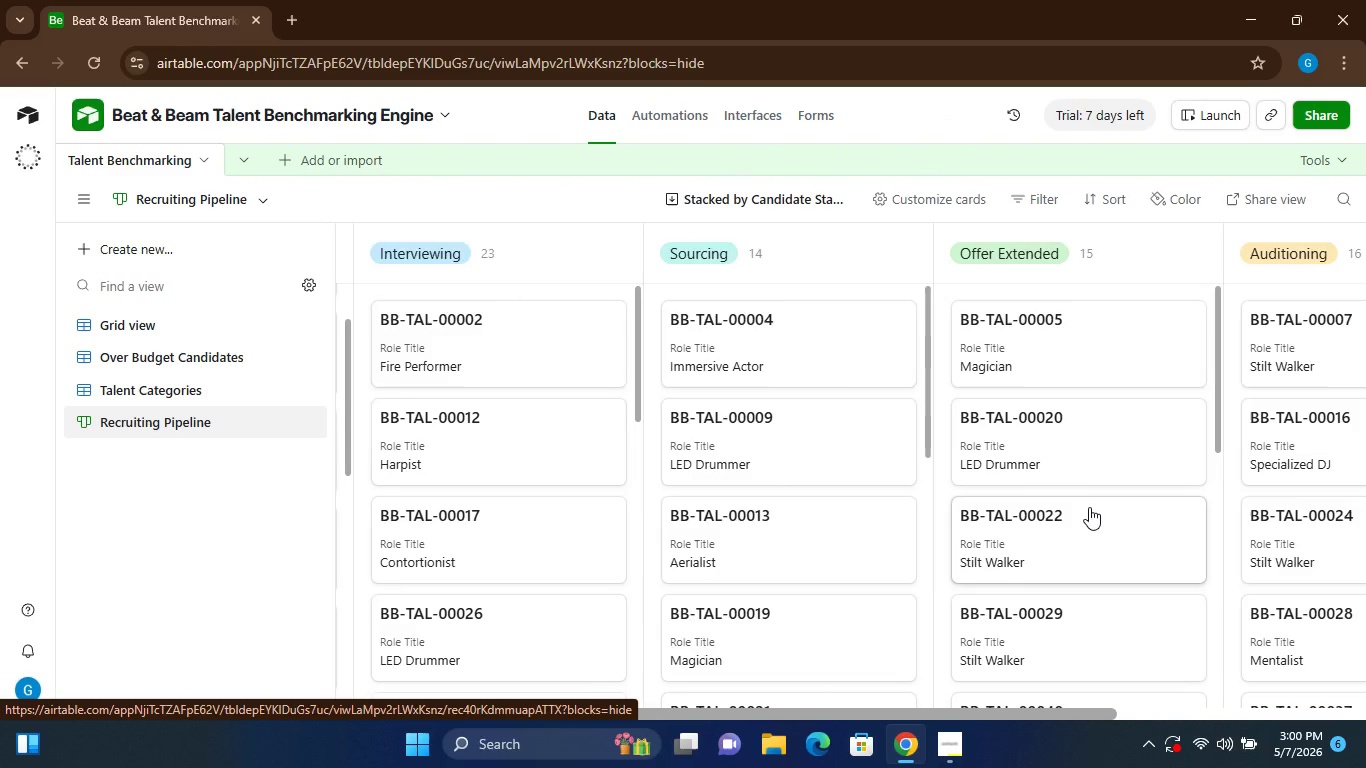 
mouse_move([620, 609])
 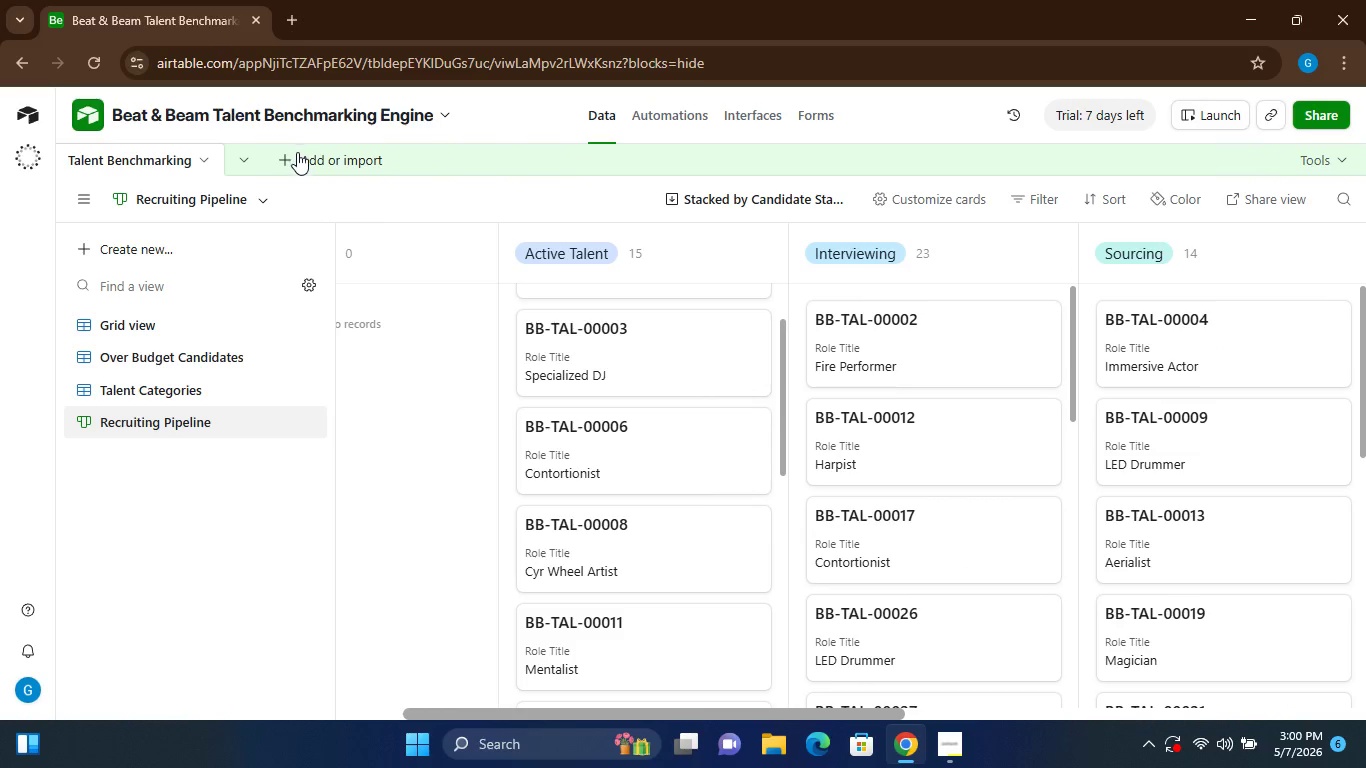 
left_click([297, 152])
 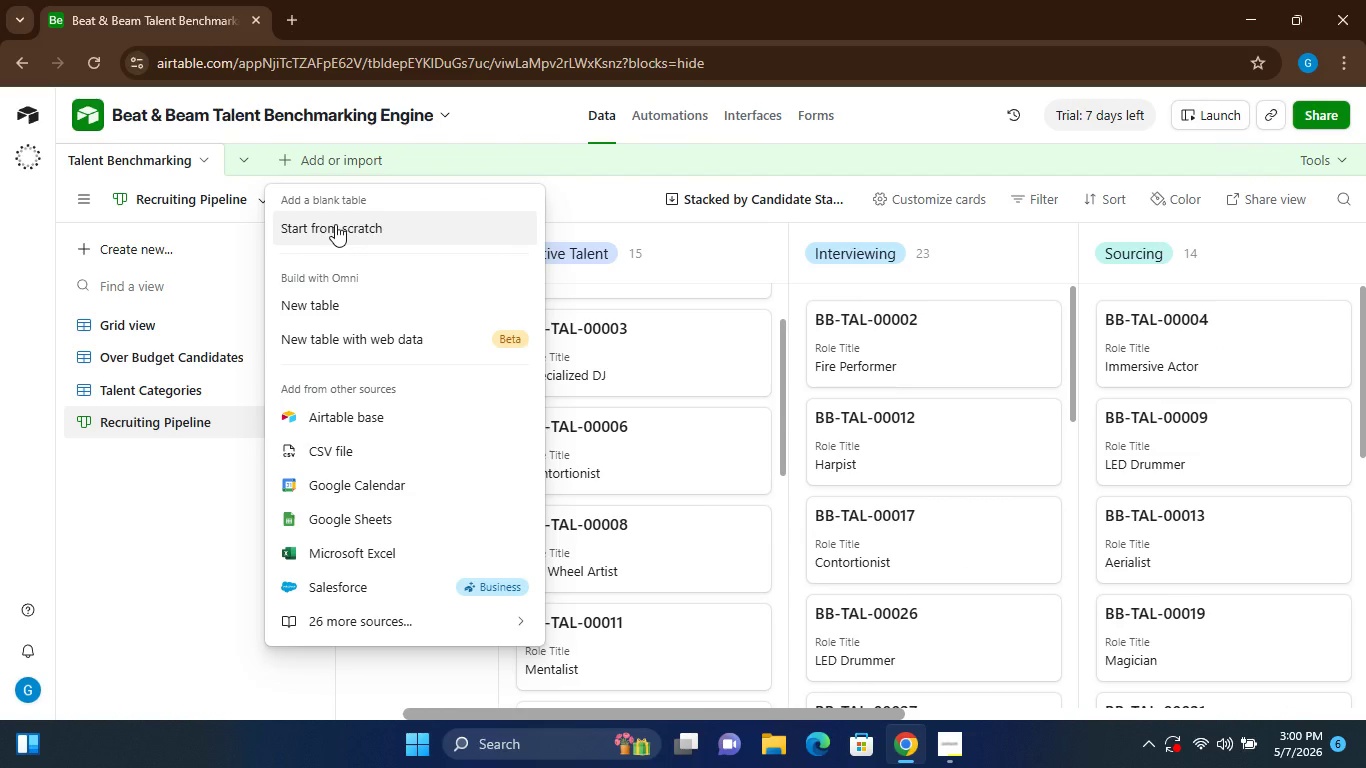 
left_click([335, 224])
 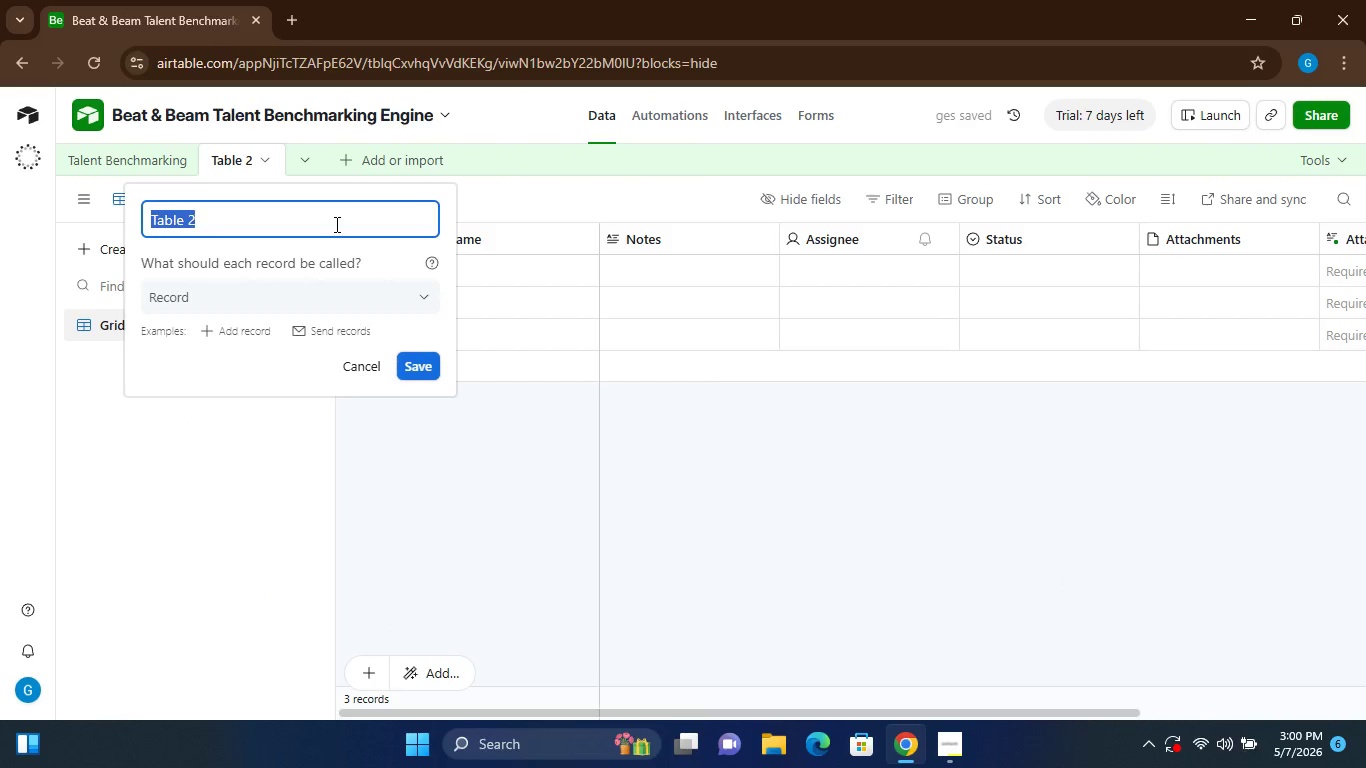 
type(Metro)
 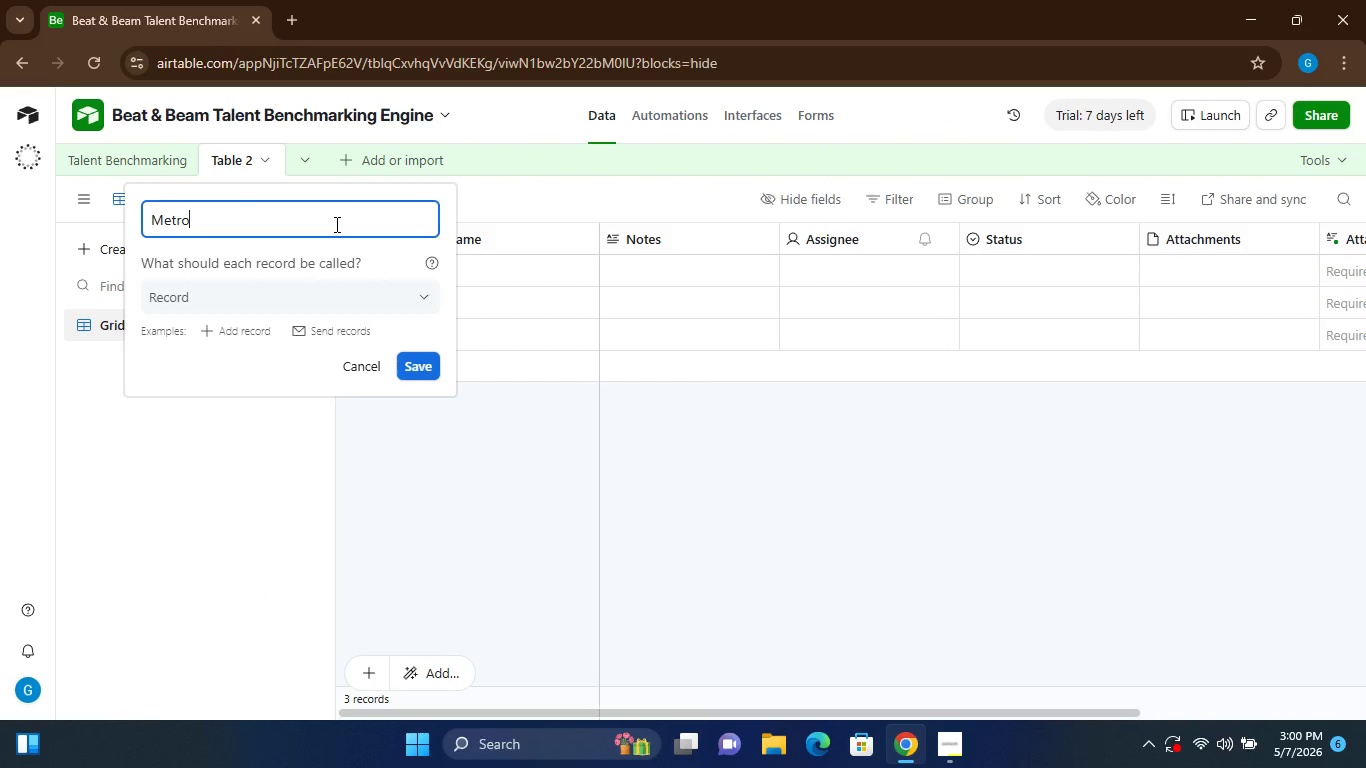 
type( Areas)
 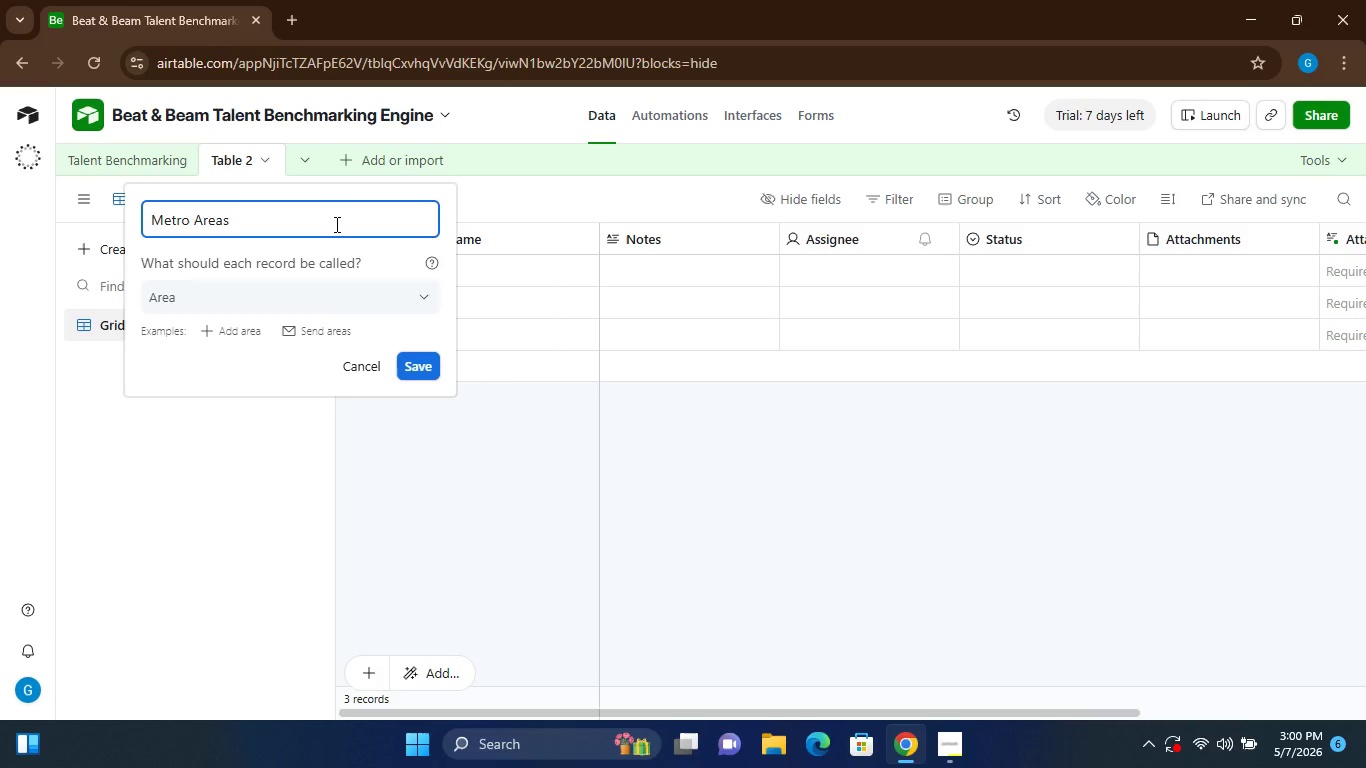 
left_click([421, 363])
 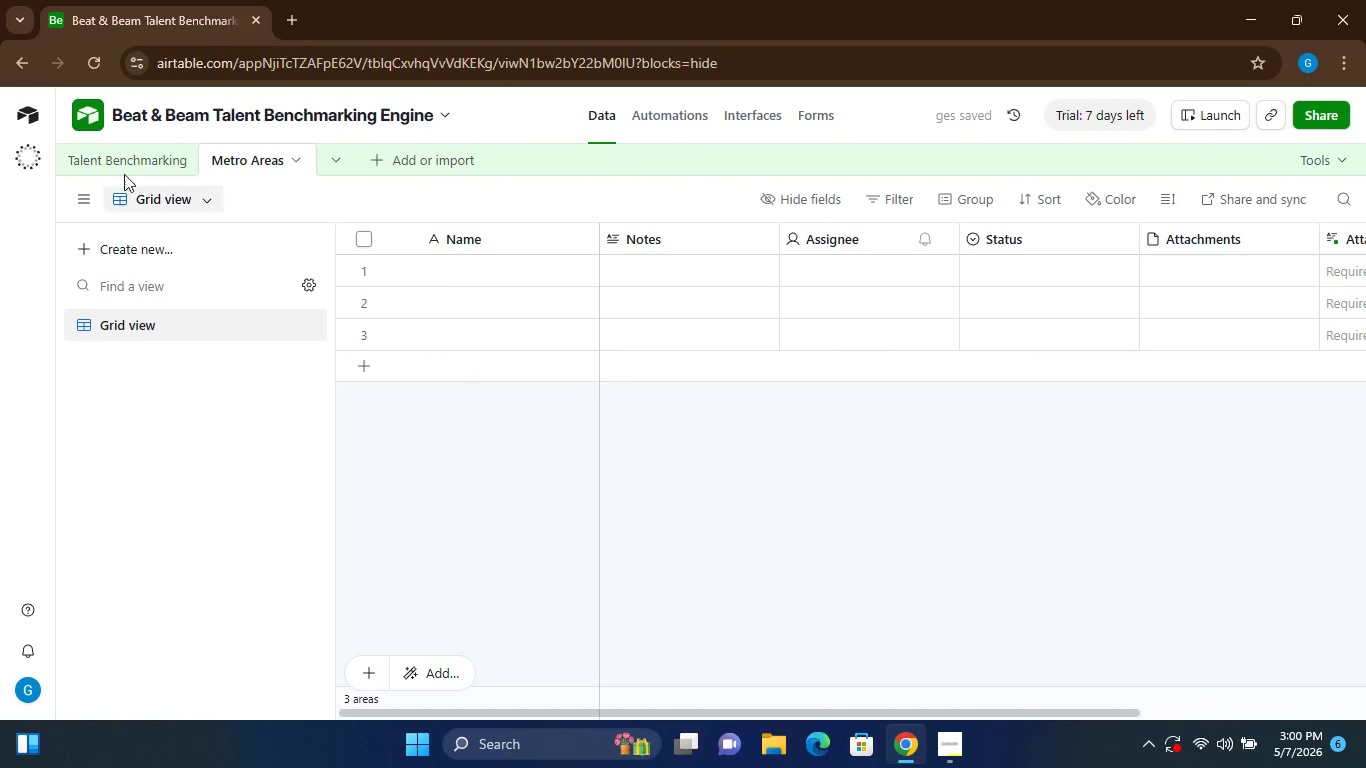 
wait(5.67)
 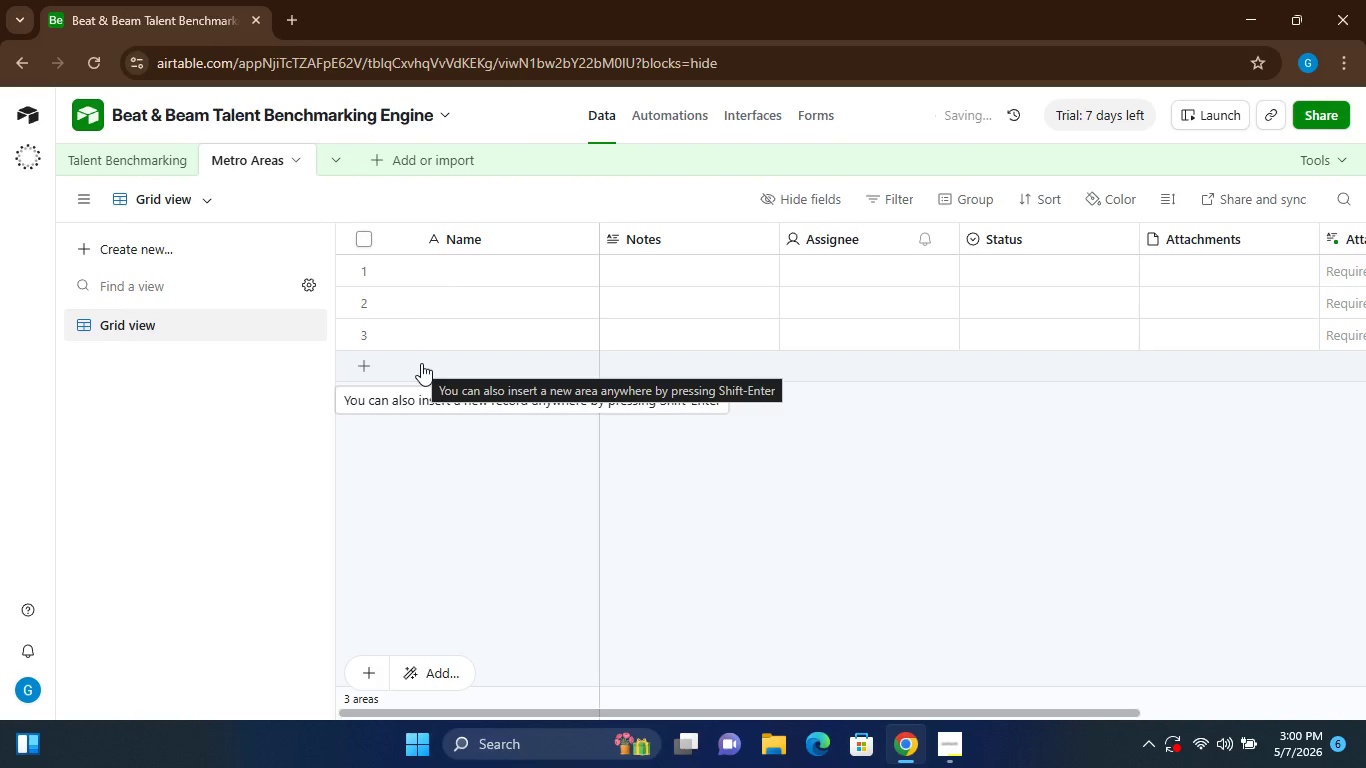 
left_click([112, 146])
 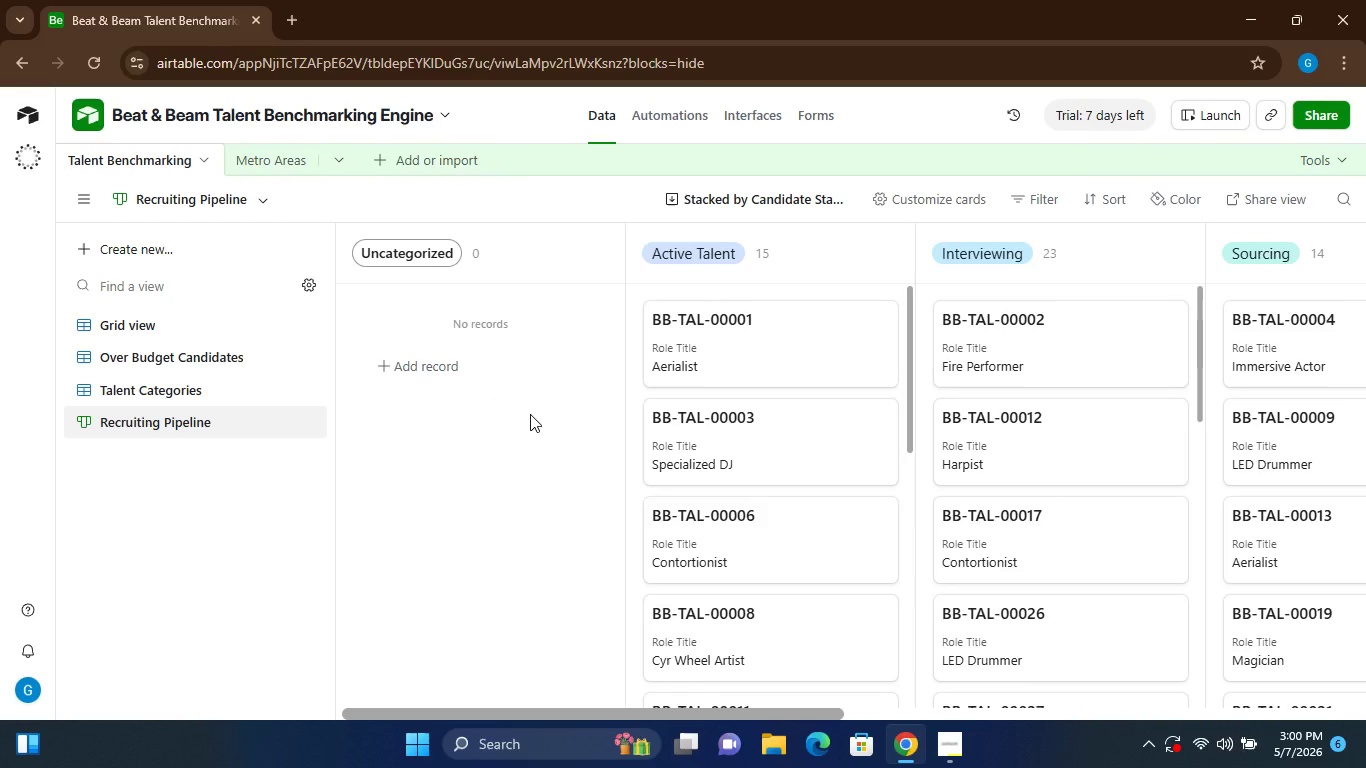 
wait(8.06)
 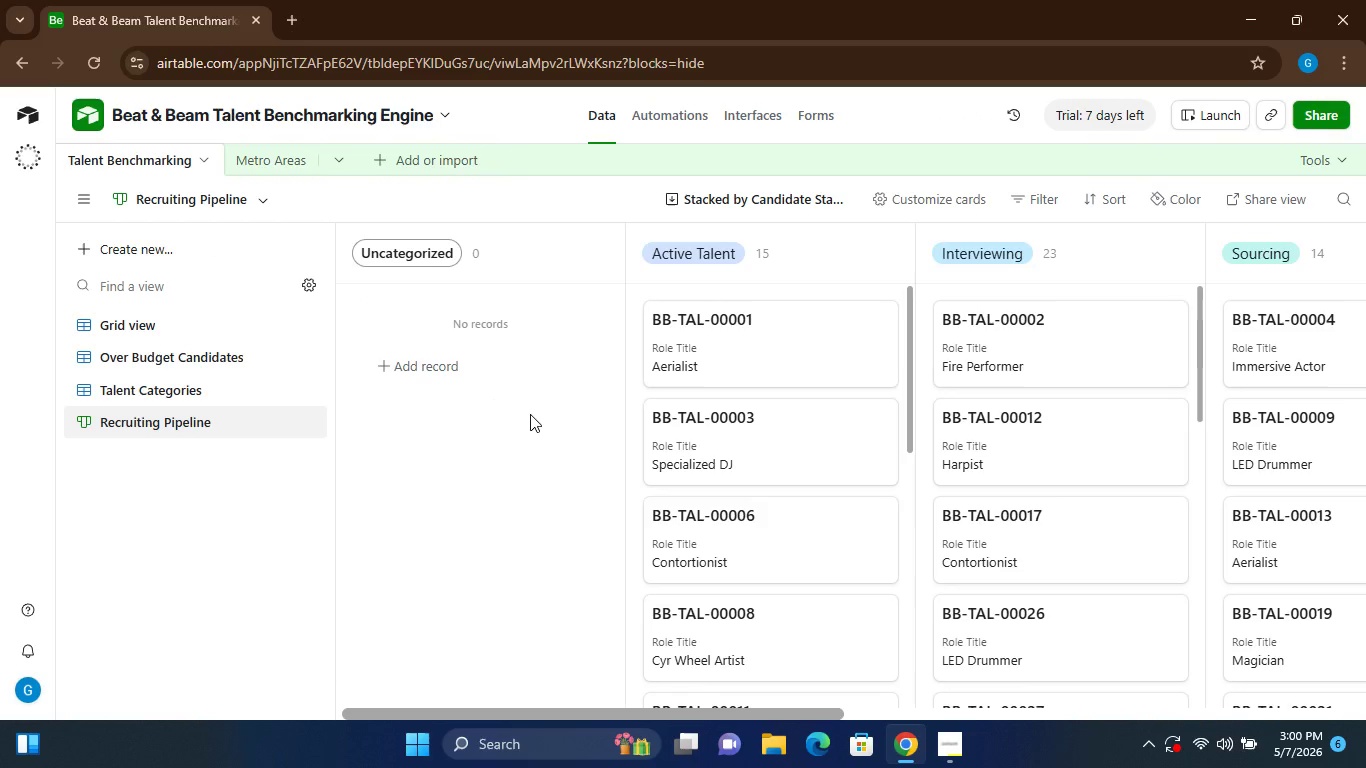 
left_click([152, 326])
 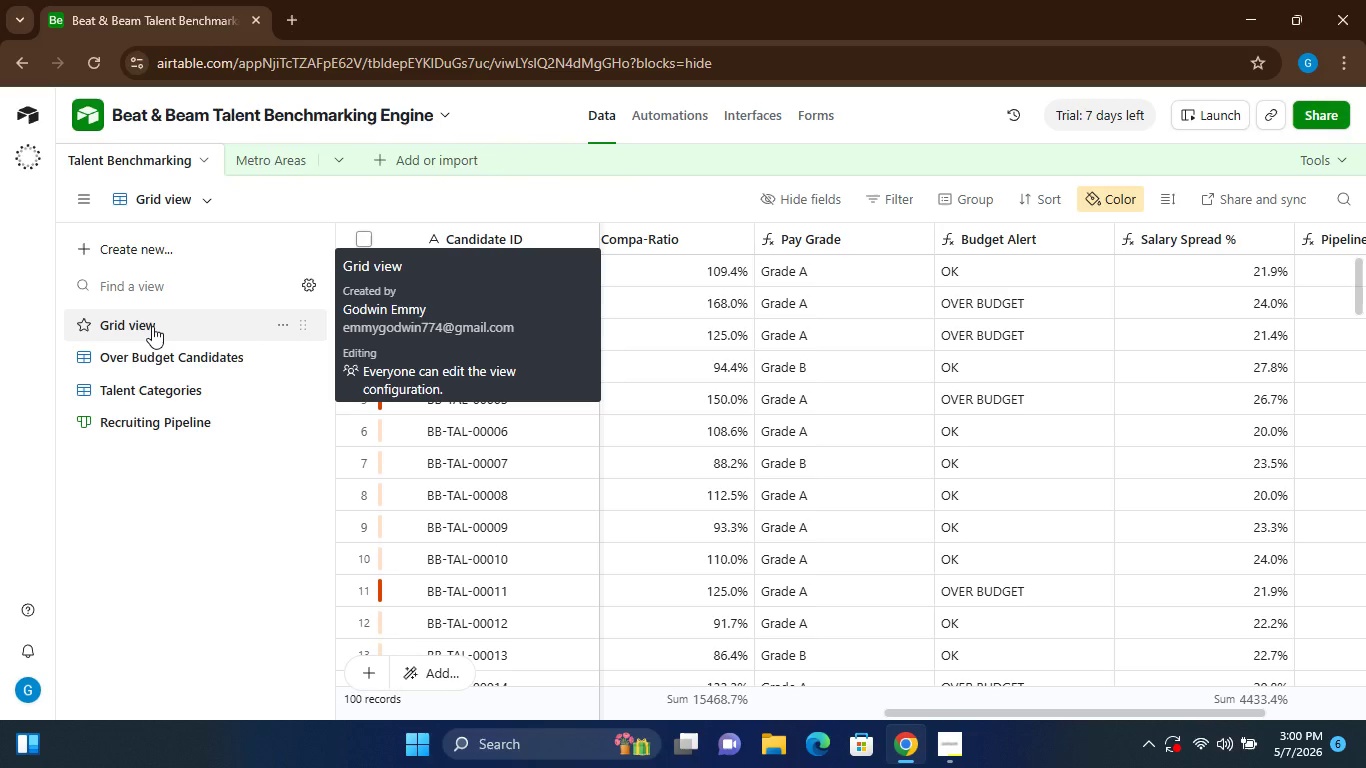 
wait(8.39)
 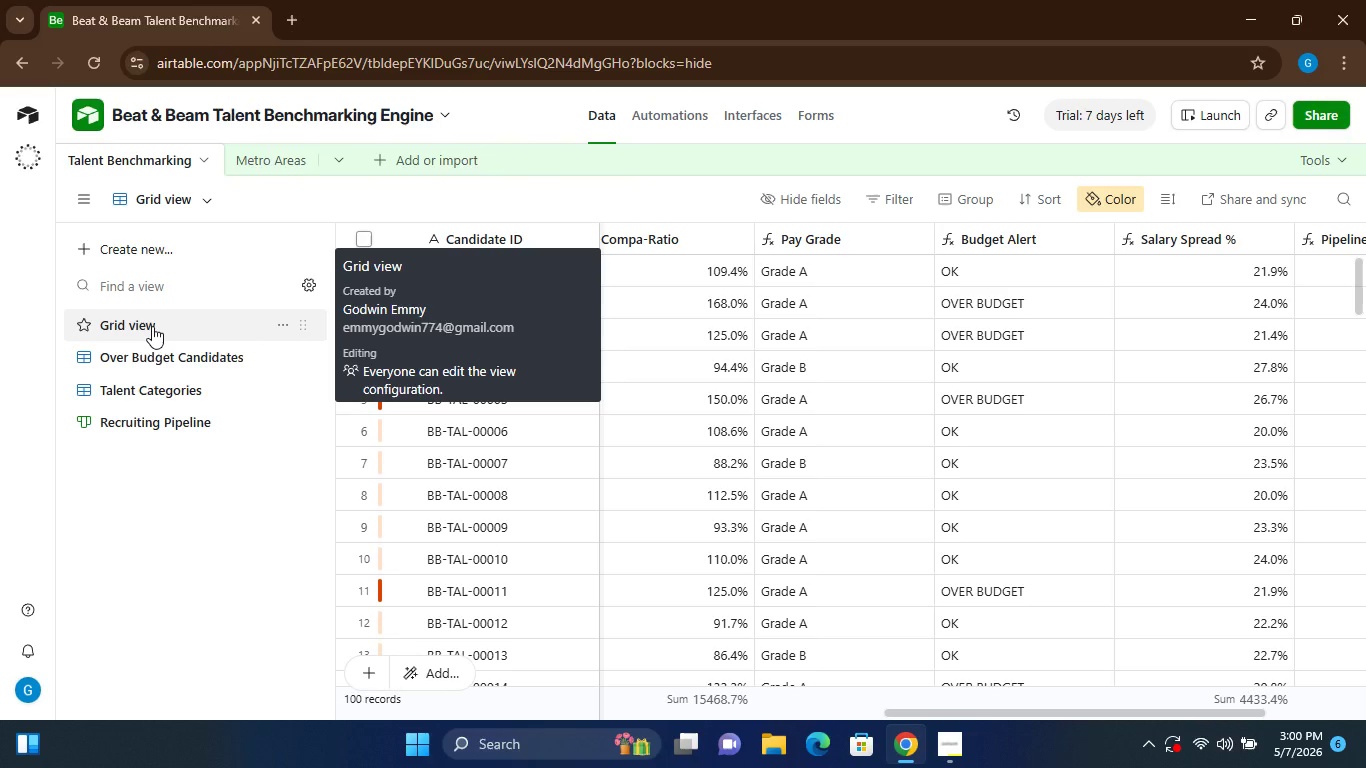 
mouse_move([714, 338])
 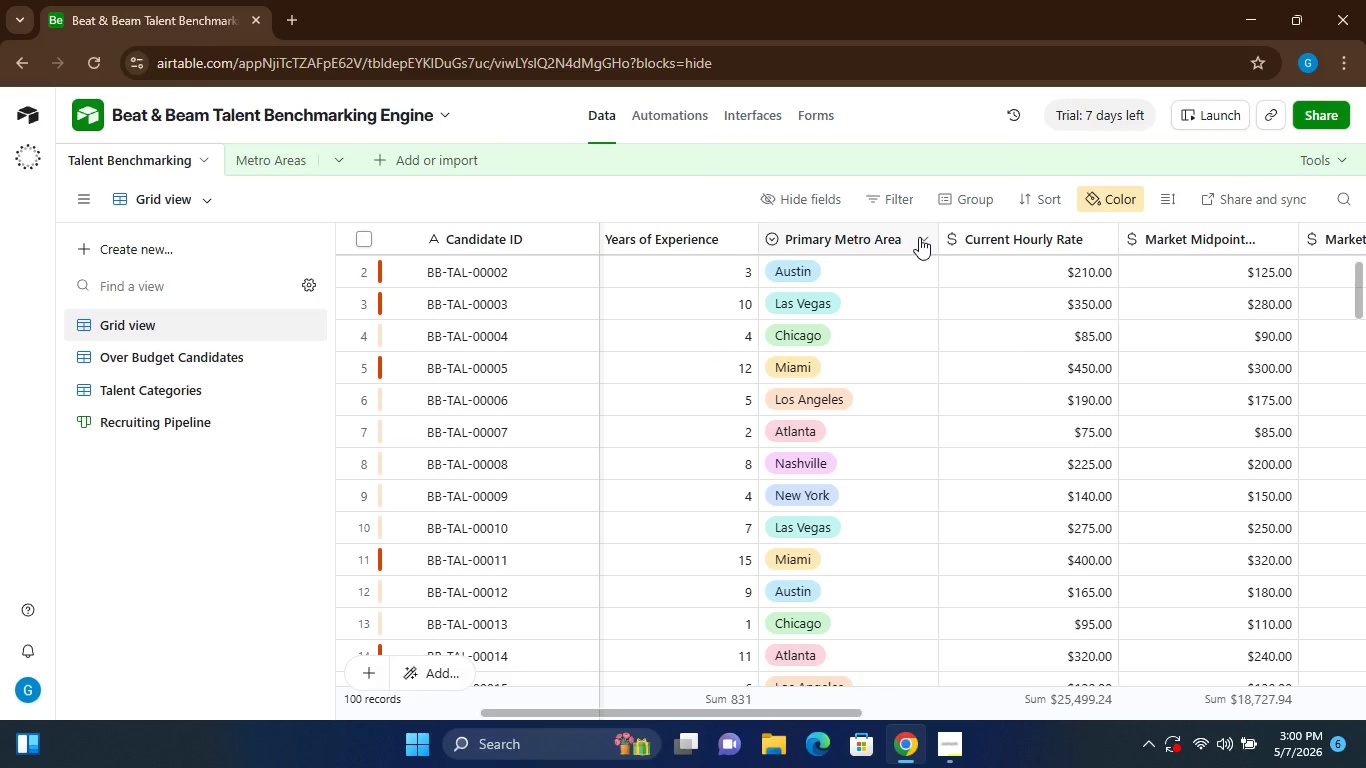 
left_click([919, 237])
 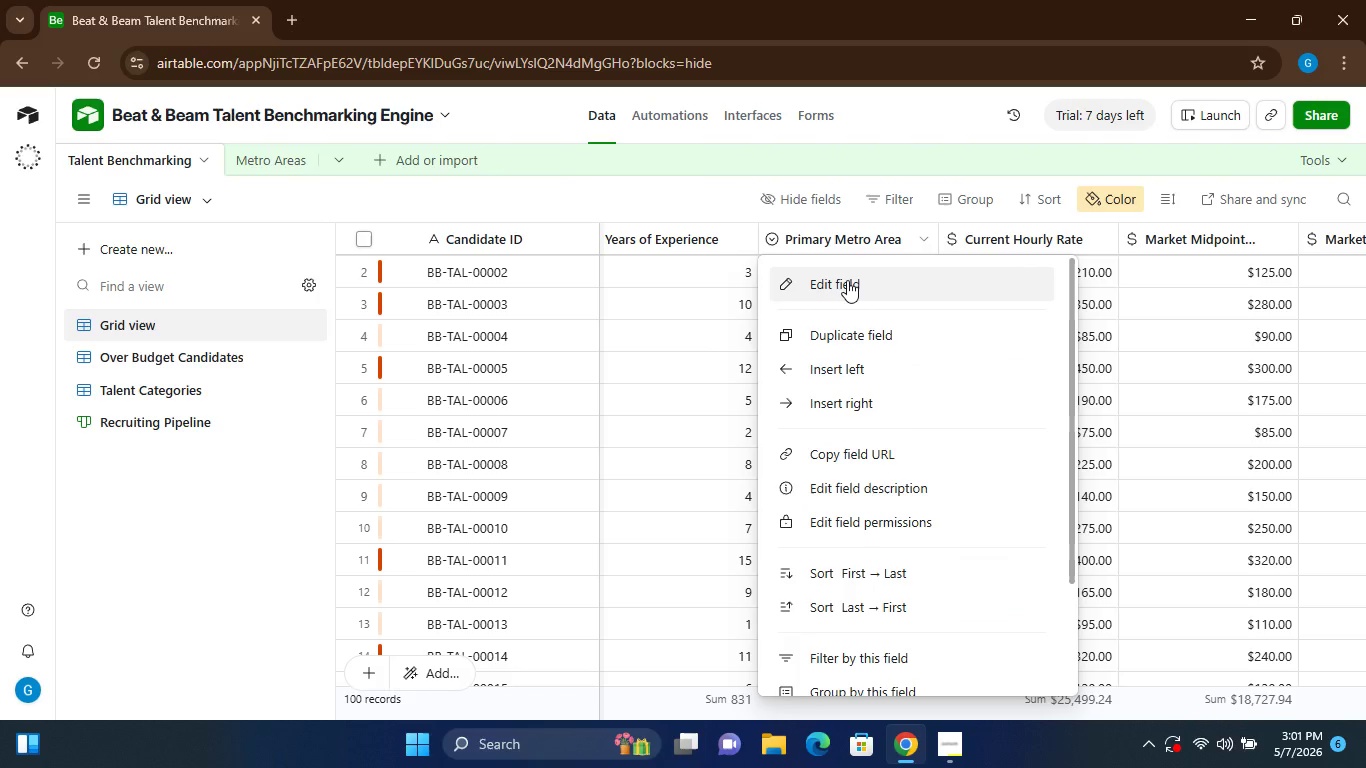 
left_click([847, 280])
 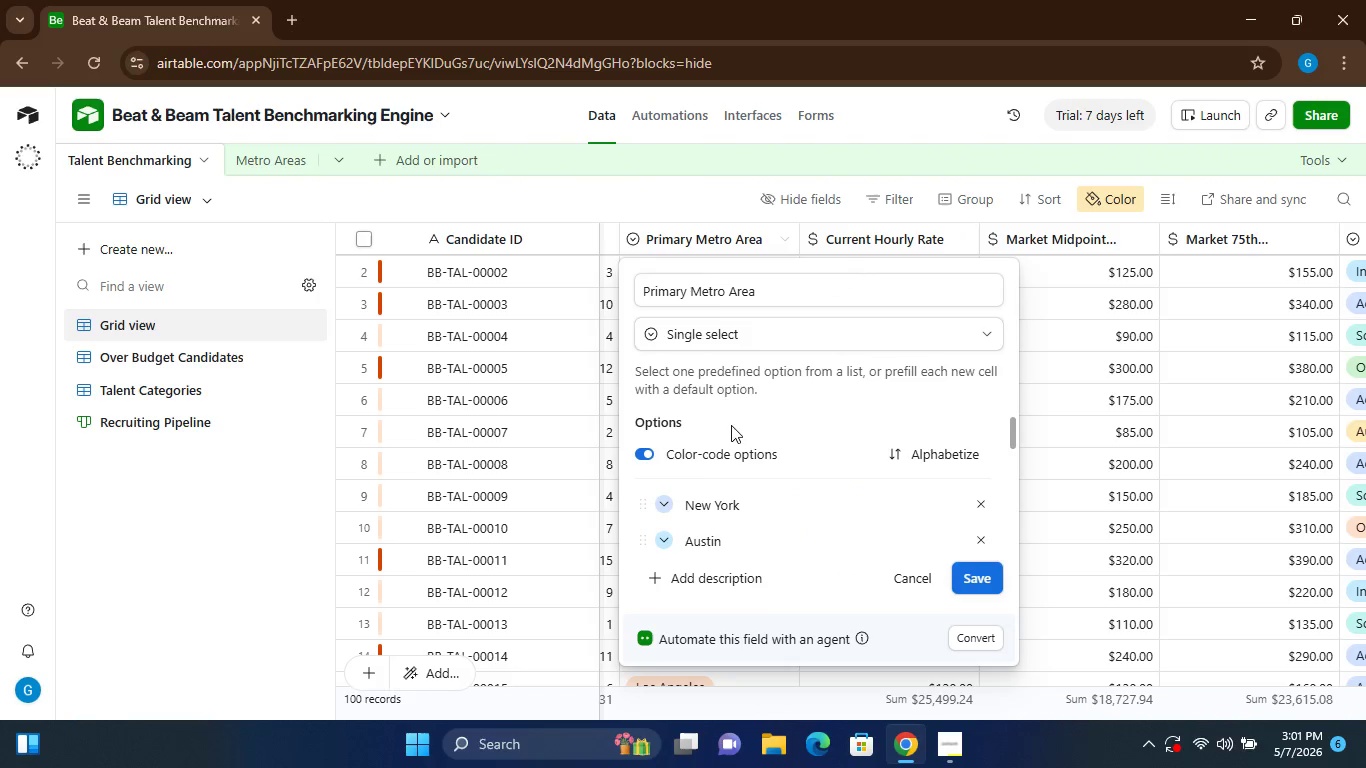 
left_click([775, 330])
 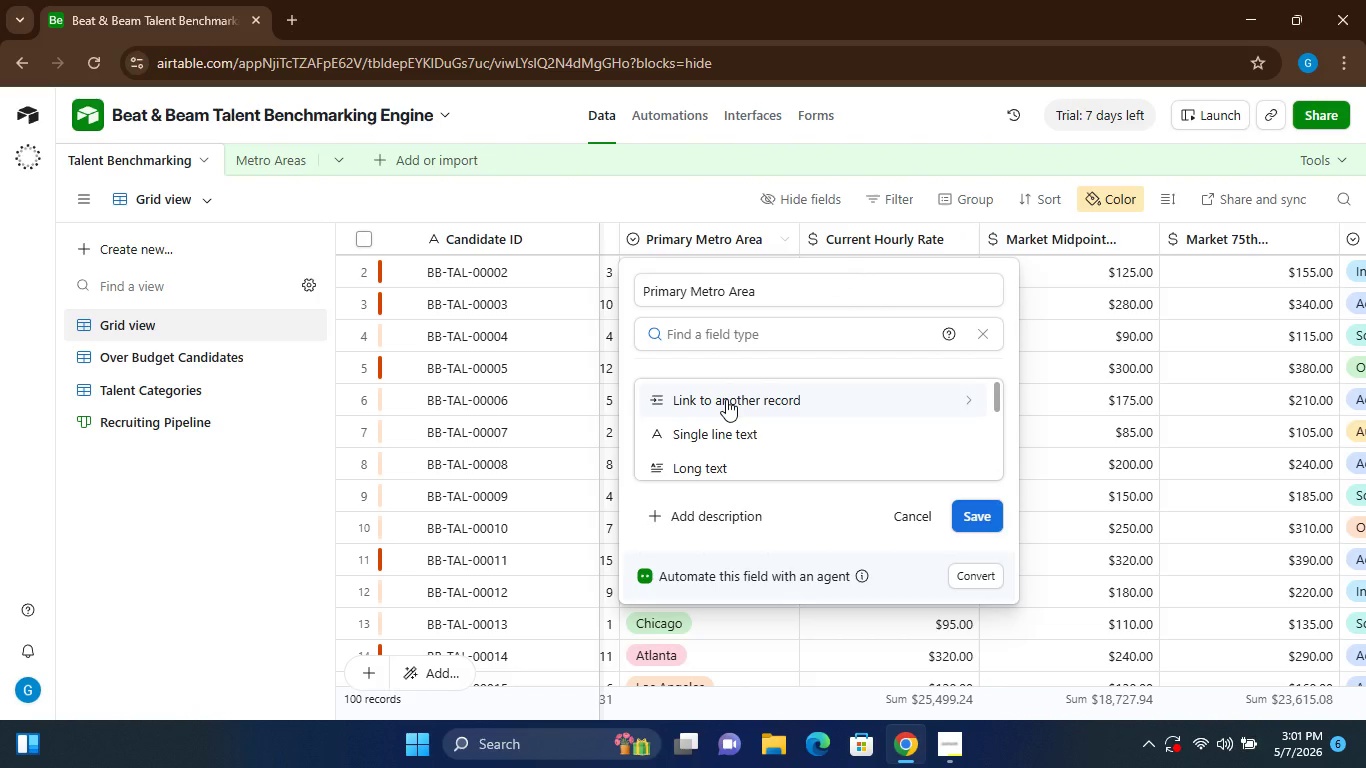 
left_click([726, 399])
 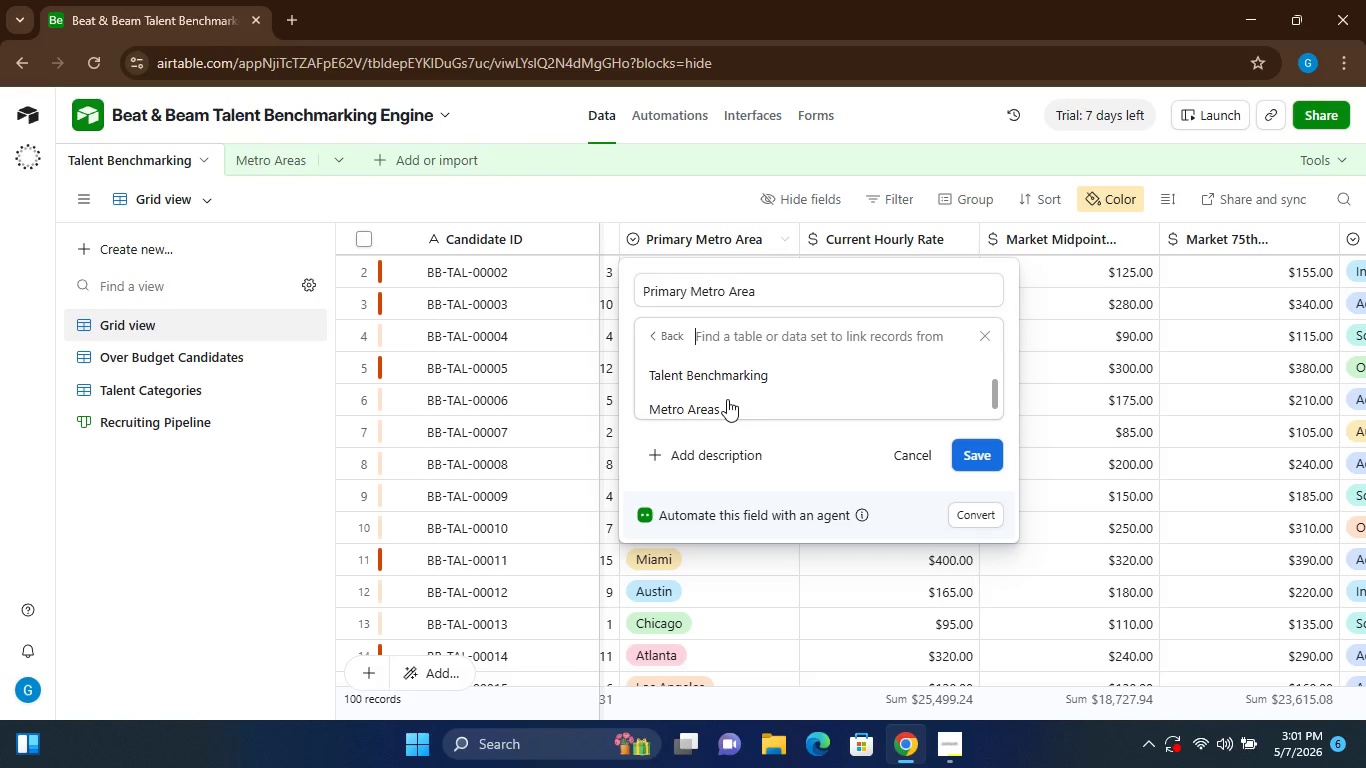 
wait(6.12)
 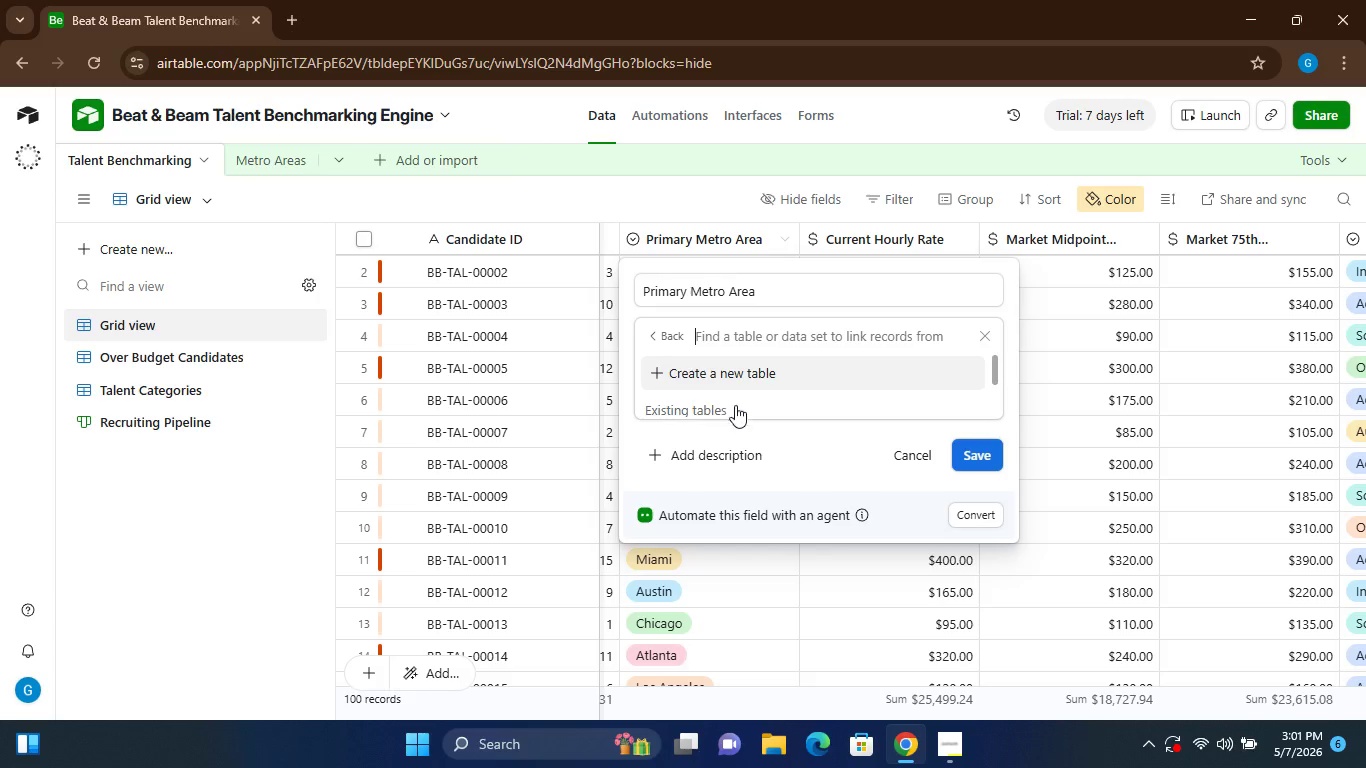 
left_click([700, 396])
 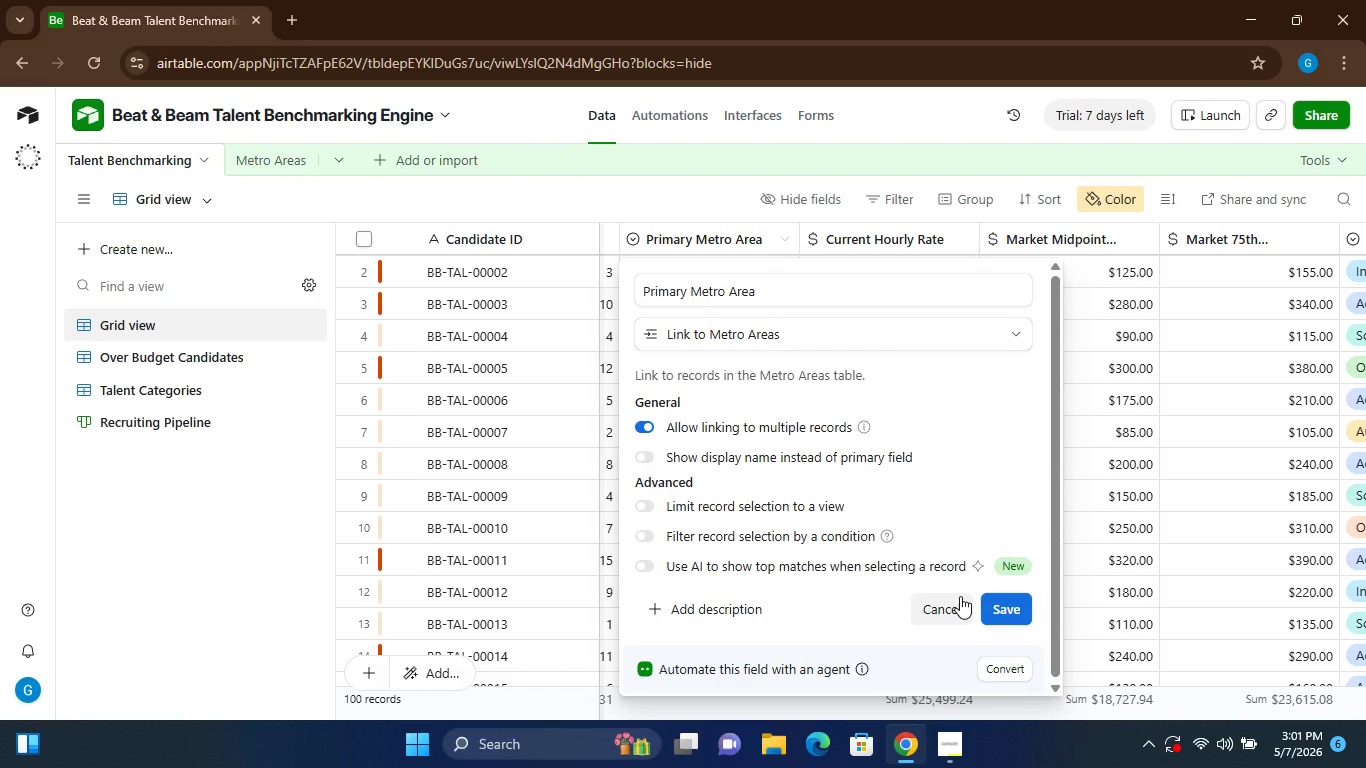 
wait(5.06)
 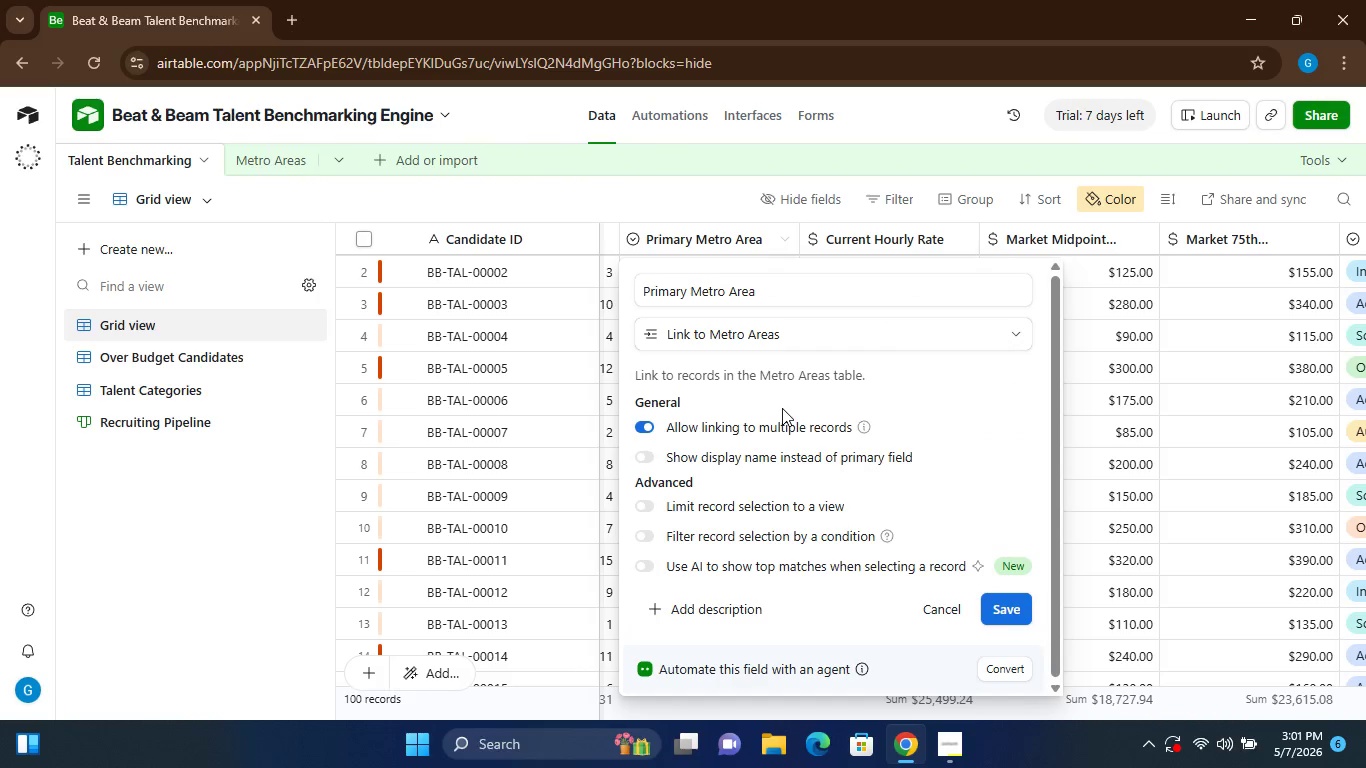 
left_click([1005, 605])
 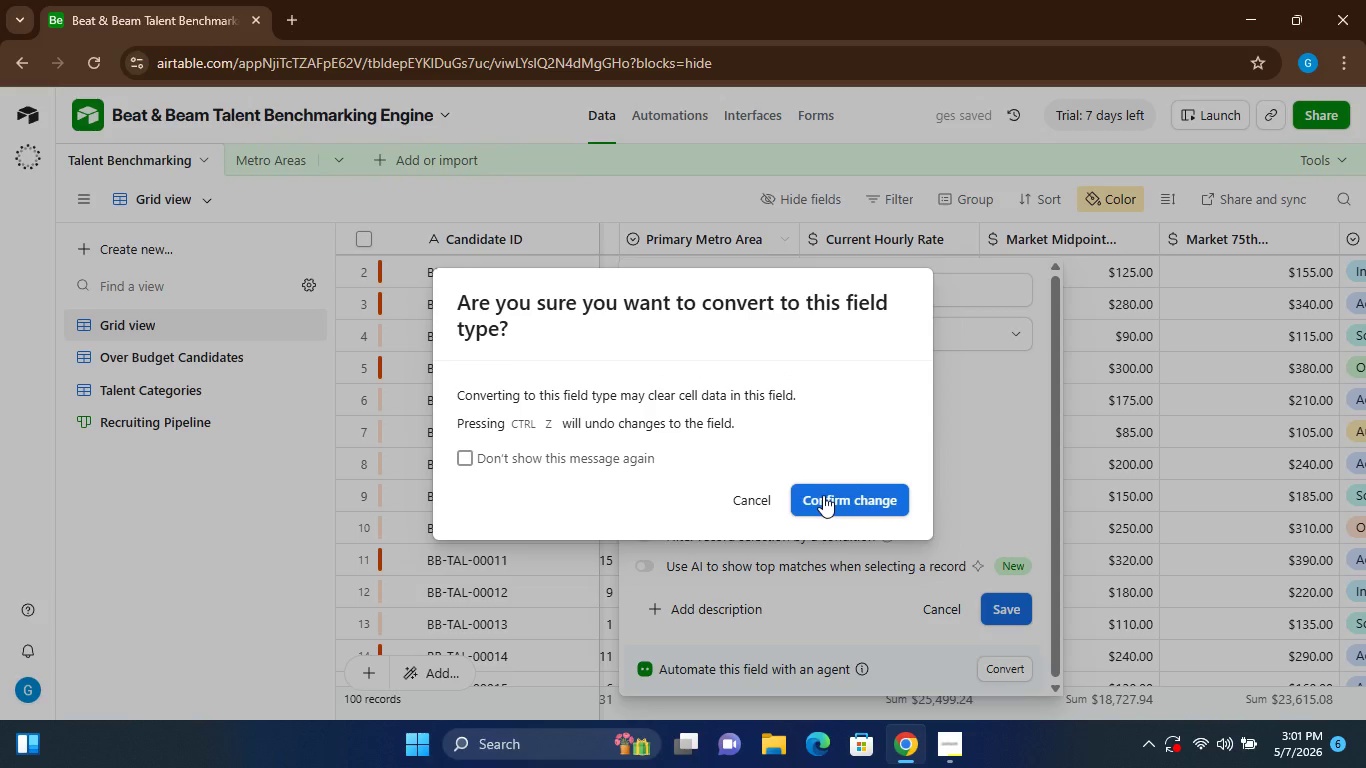 
left_click([830, 495])
 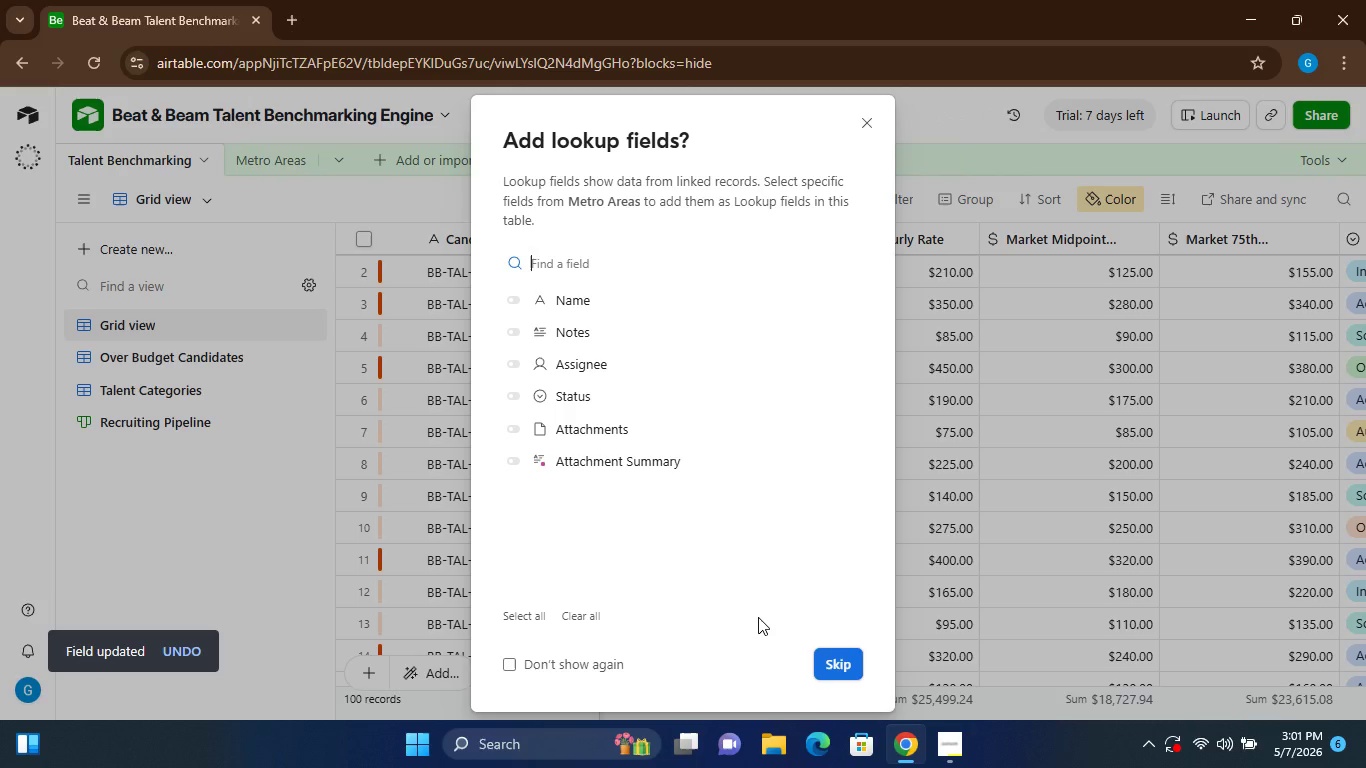 
wait(13.48)
 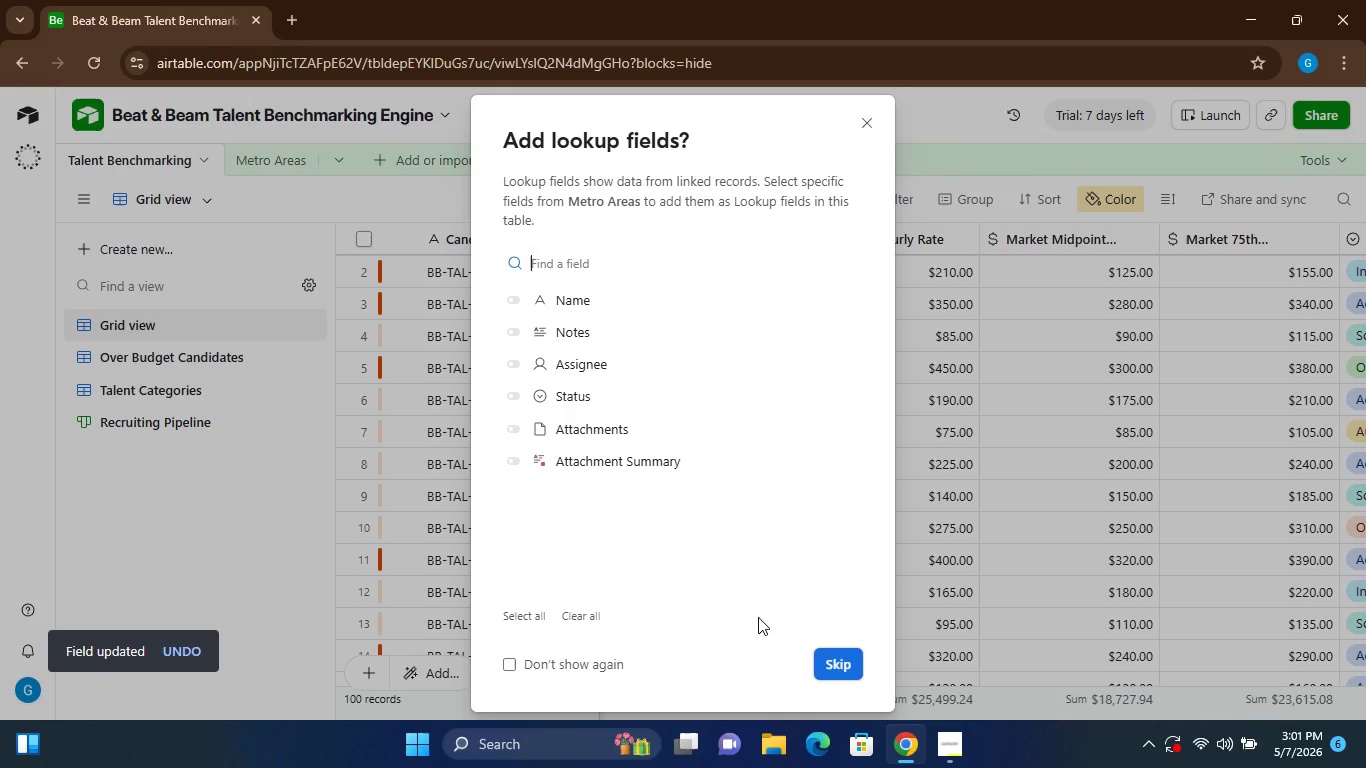 
left_click([838, 657])
 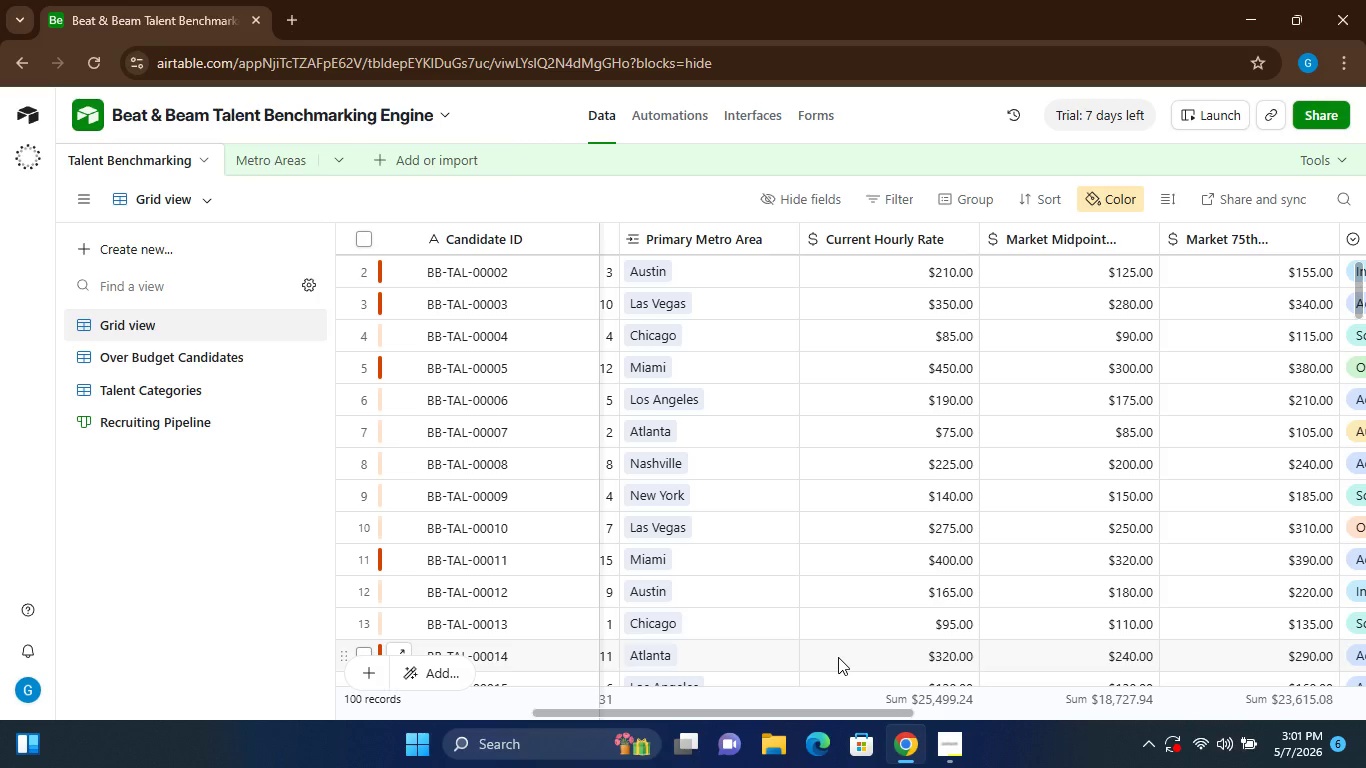 
wait(21.48)
 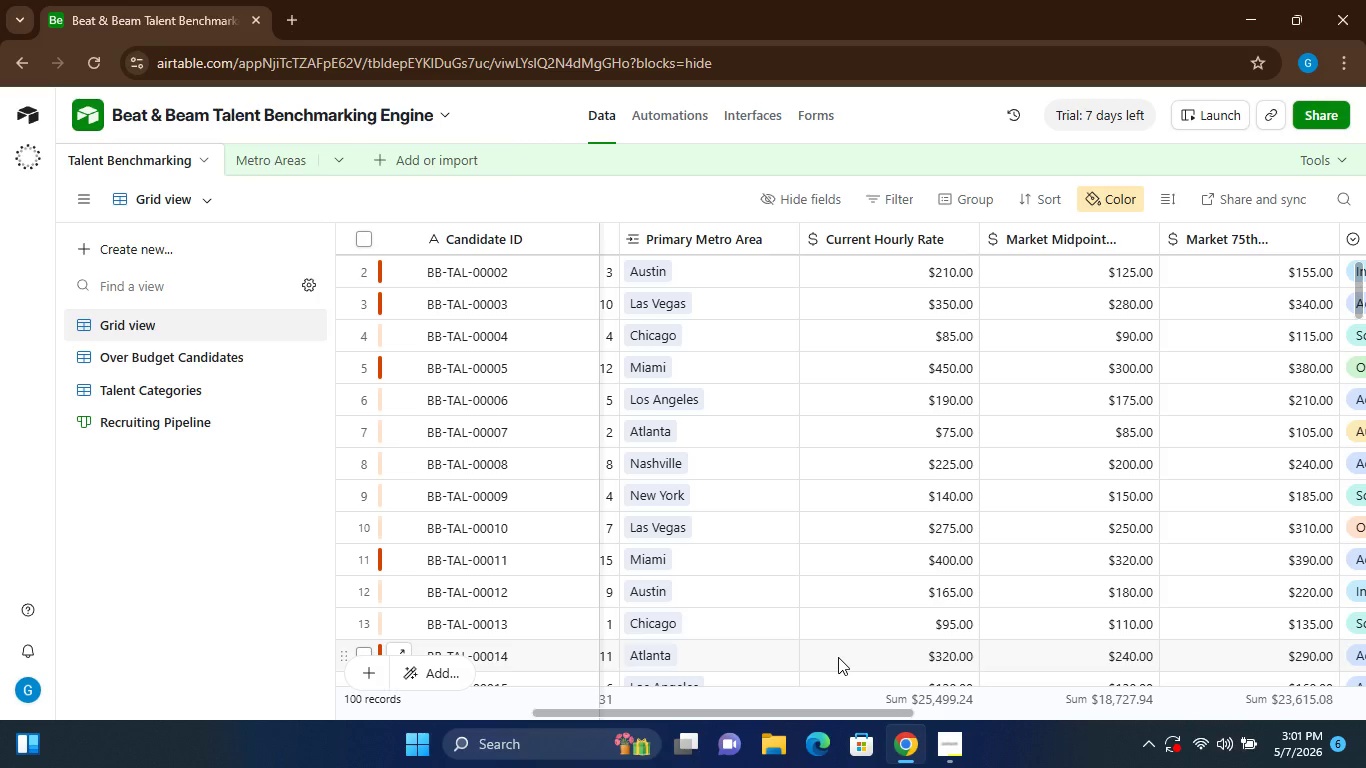 
left_click([421, 156])
 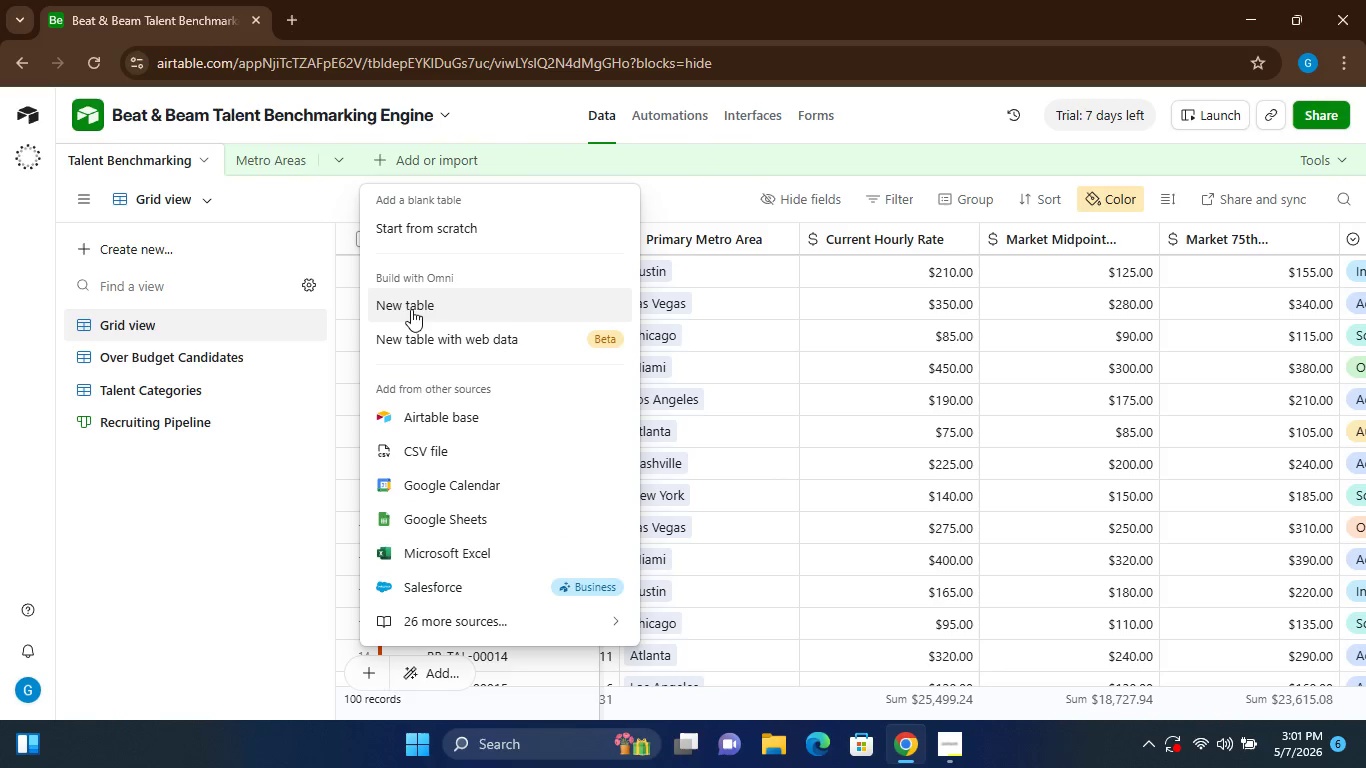 
left_click_drag(start_coordinate=[411, 313], to_coordinate=[438, 224])
 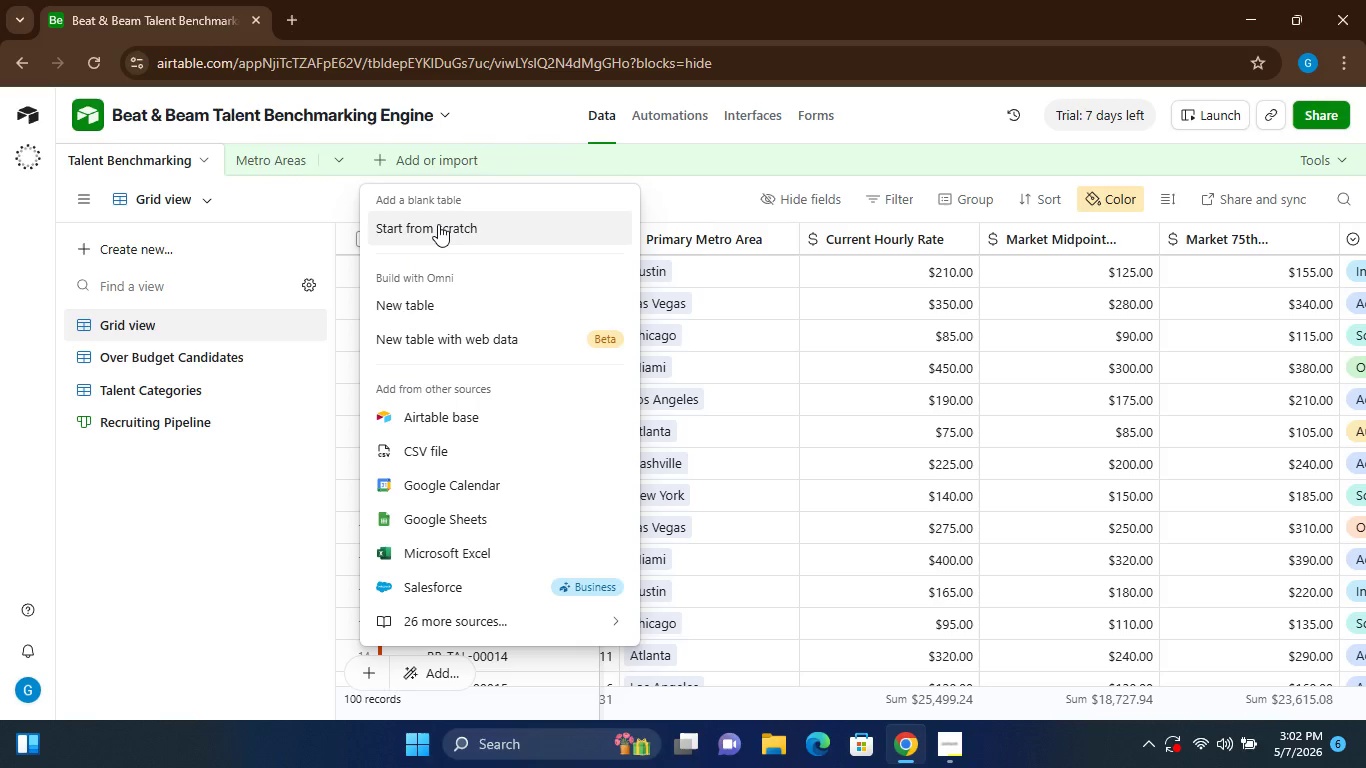 
left_click([438, 224])
 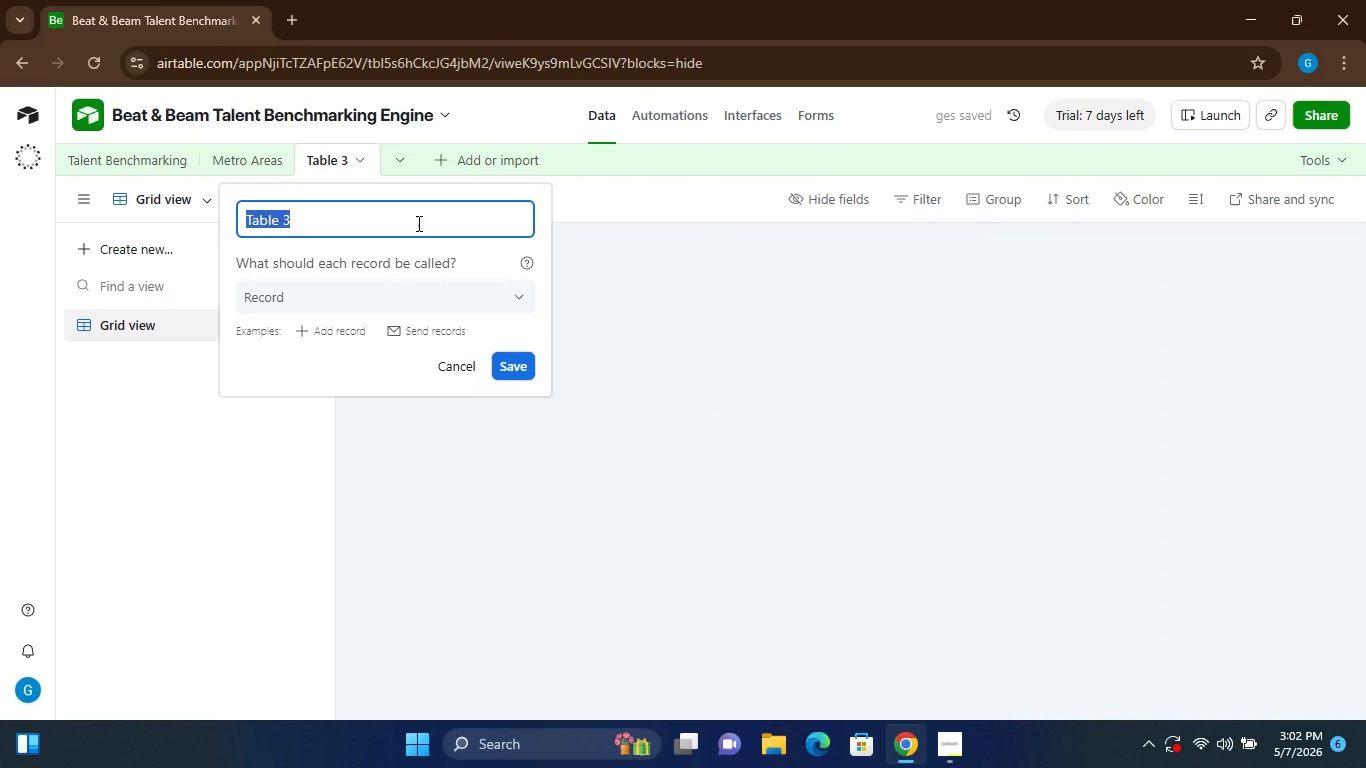 
type(Talent Categories)
 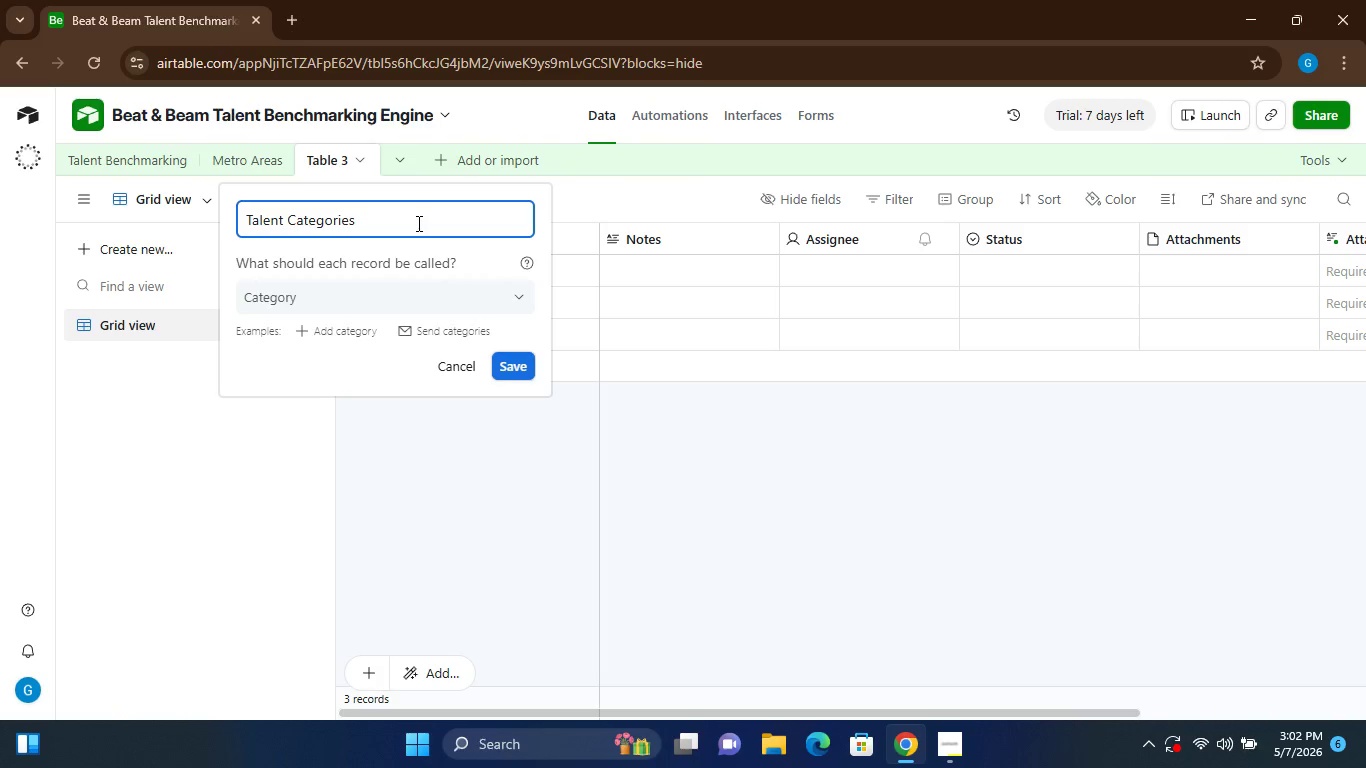 
left_click([509, 363])
 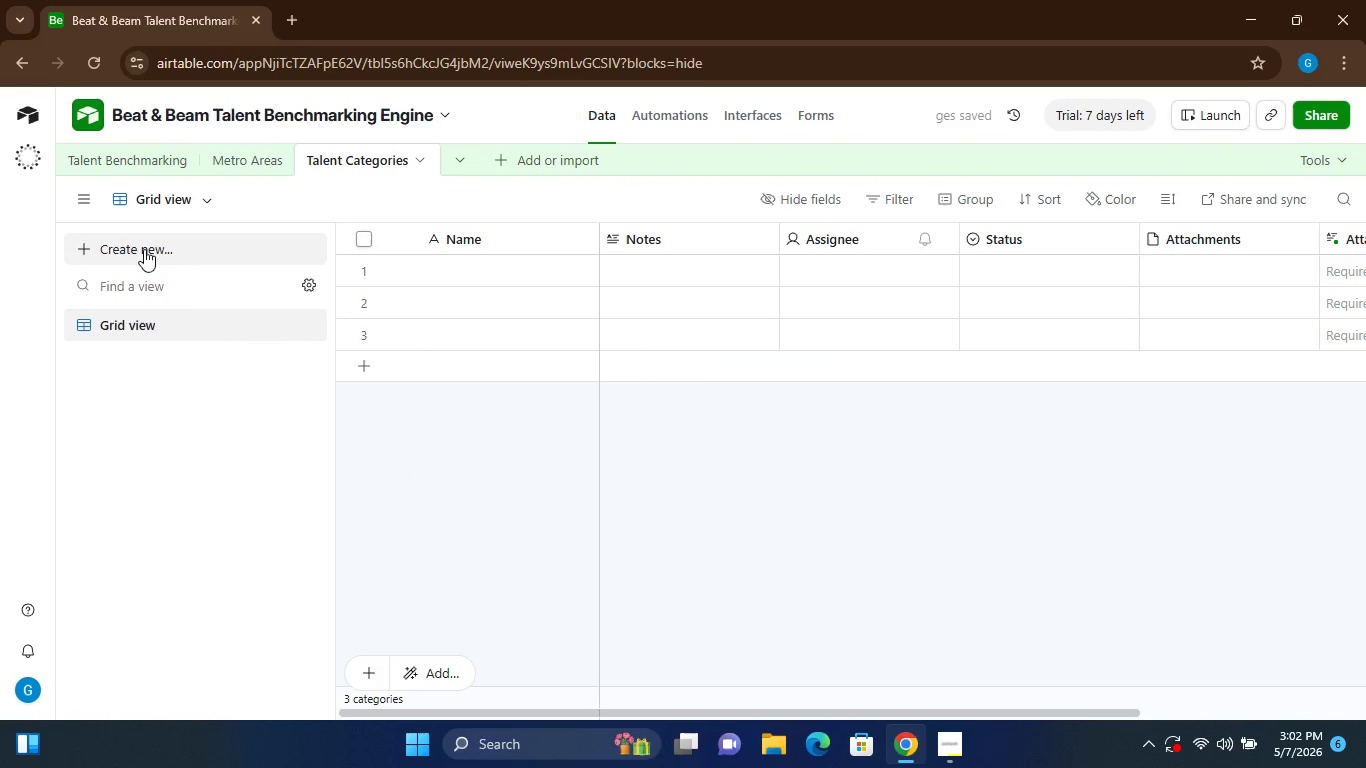 
left_click([116, 158])
 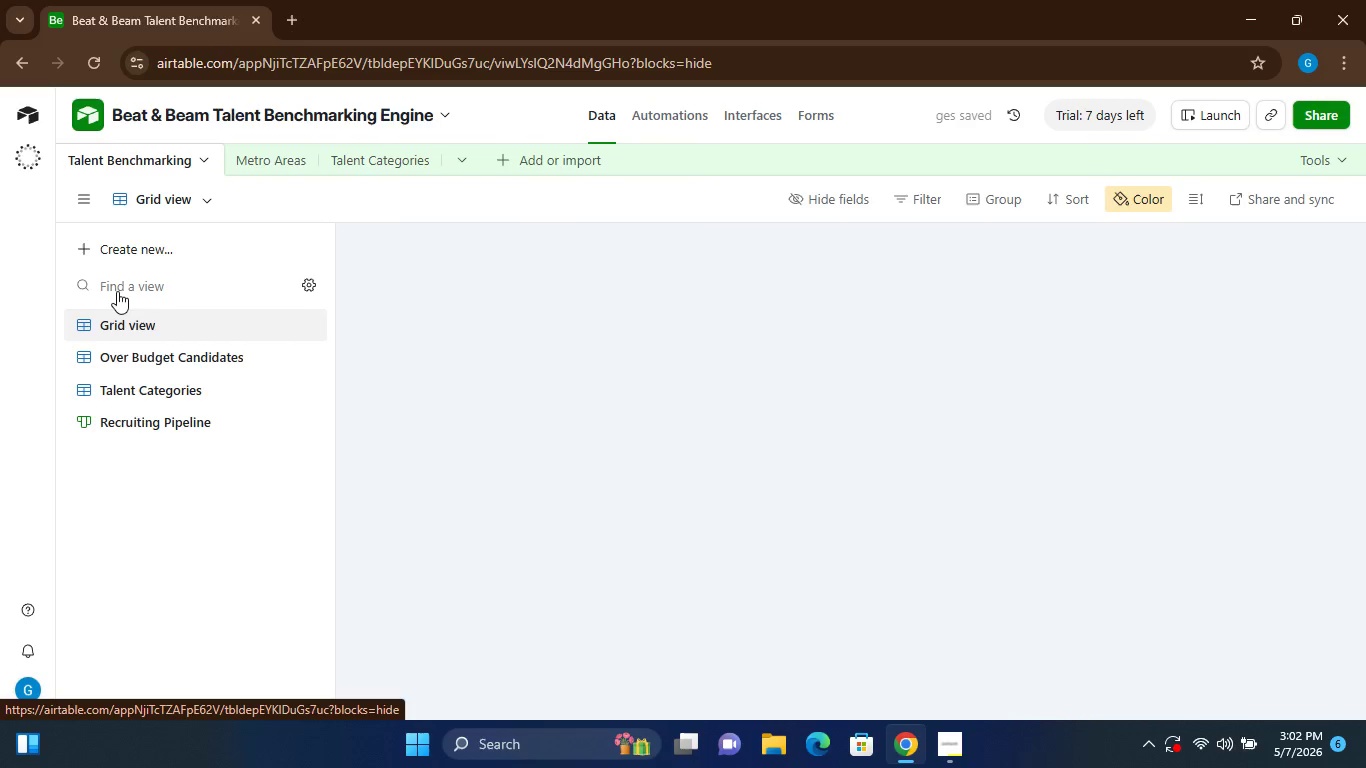 
mouse_move([146, 322])
 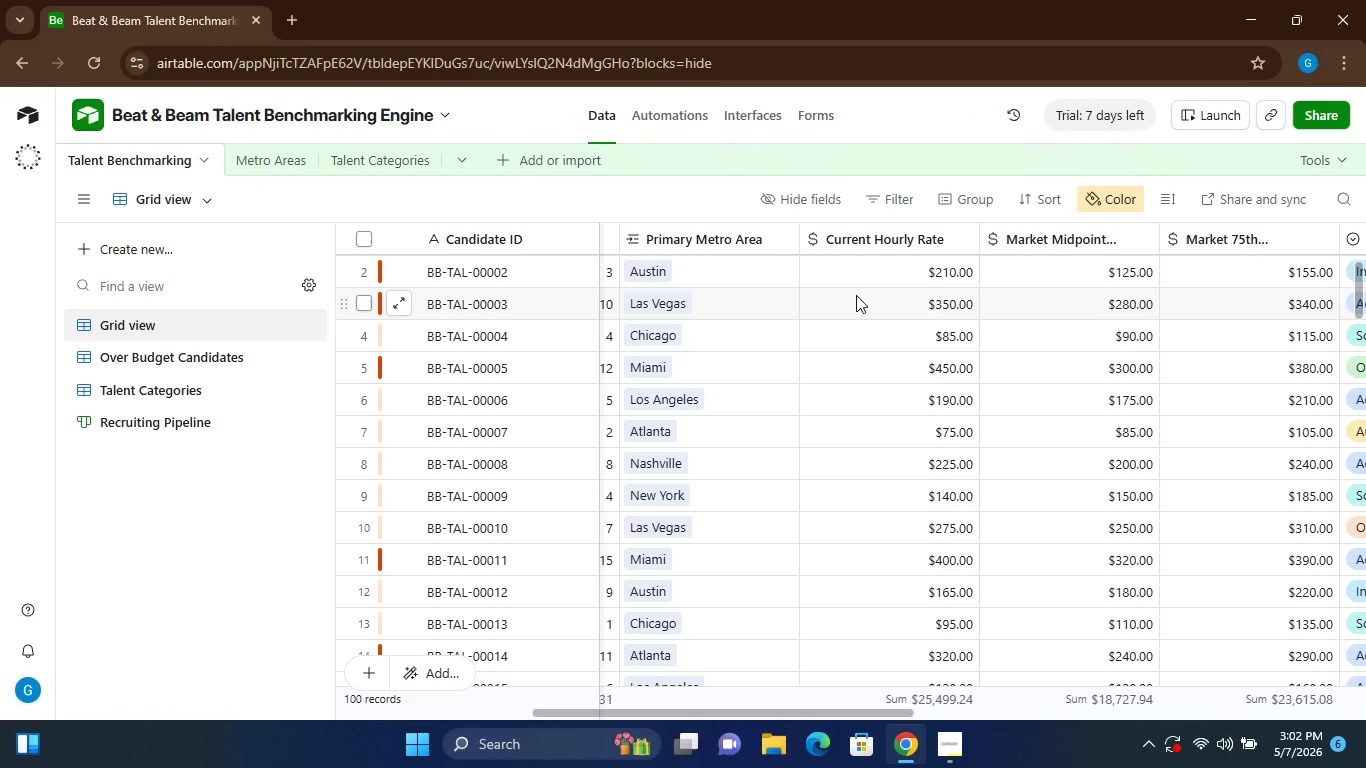 
mouse_move([908, 272])
 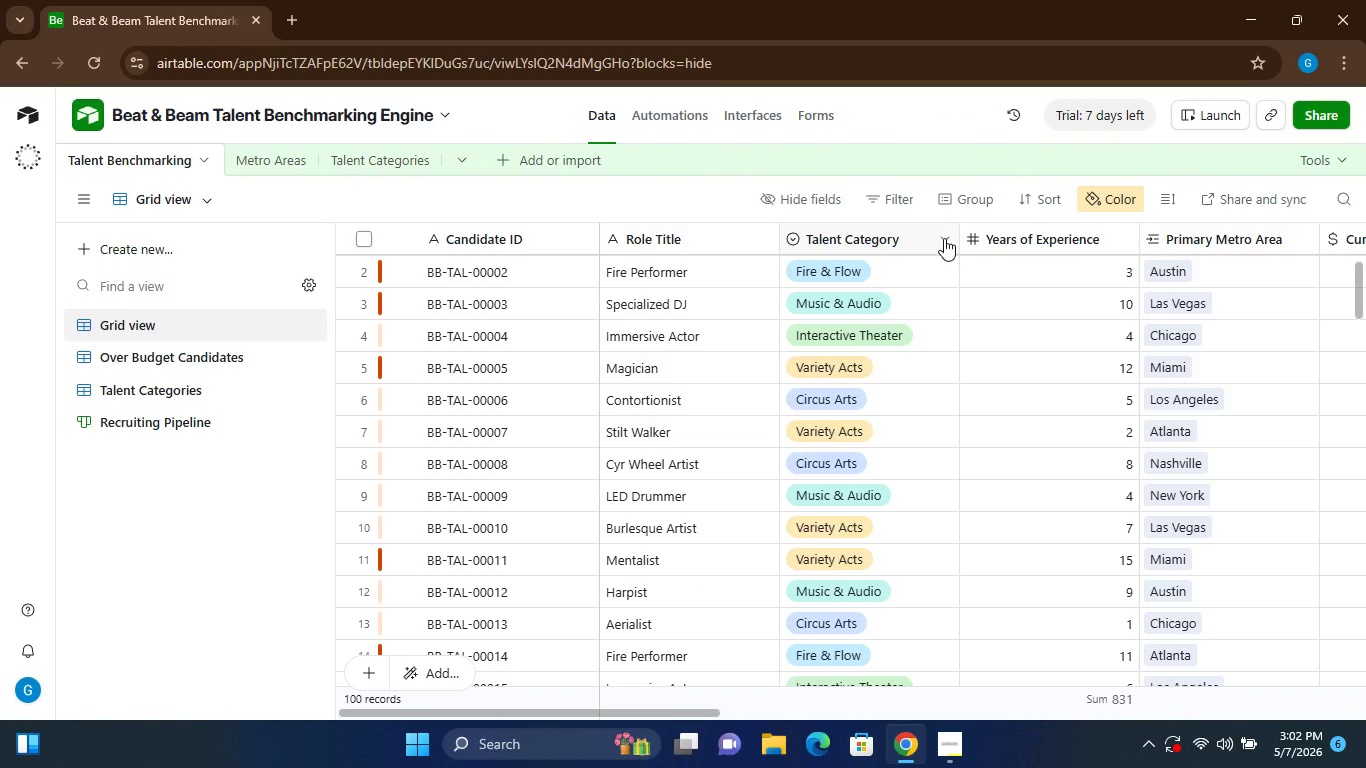 
left_click([944, 238])
 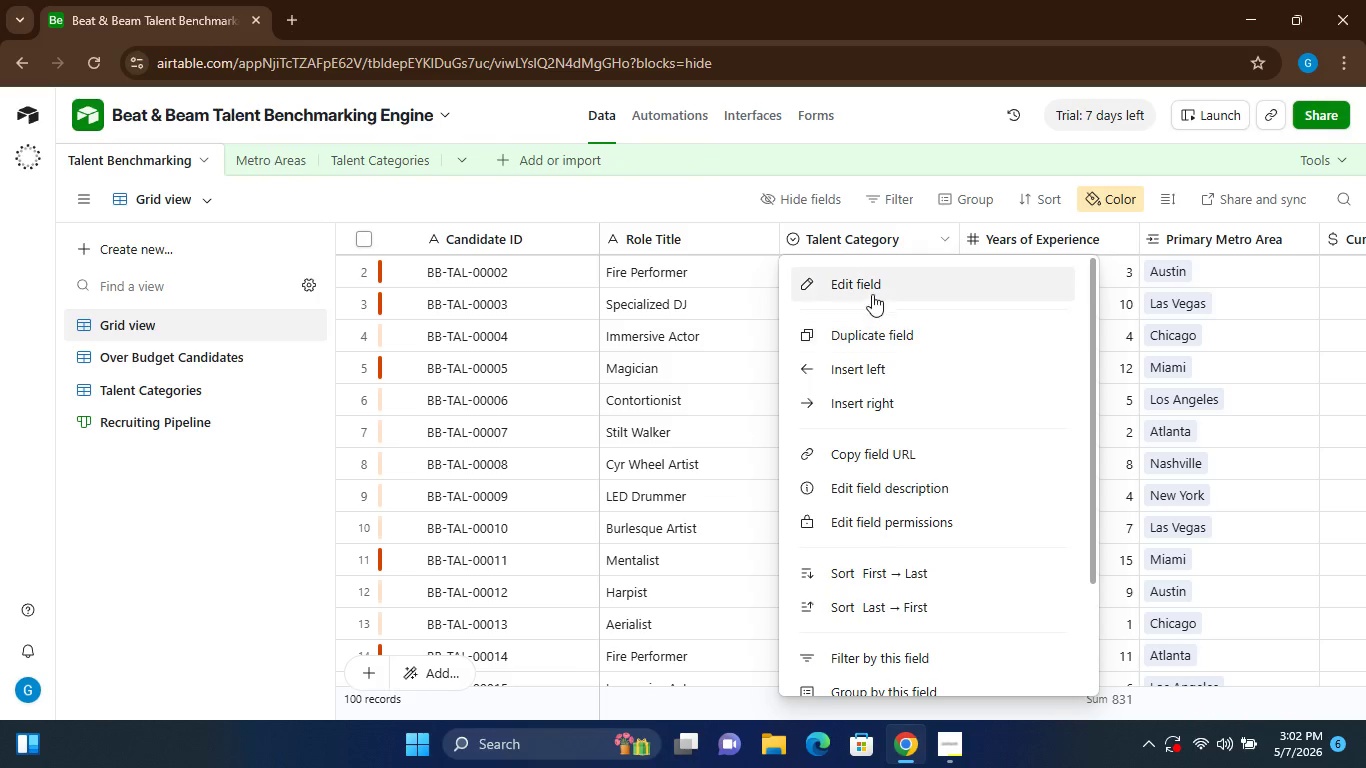 
left_click([871, 293])
 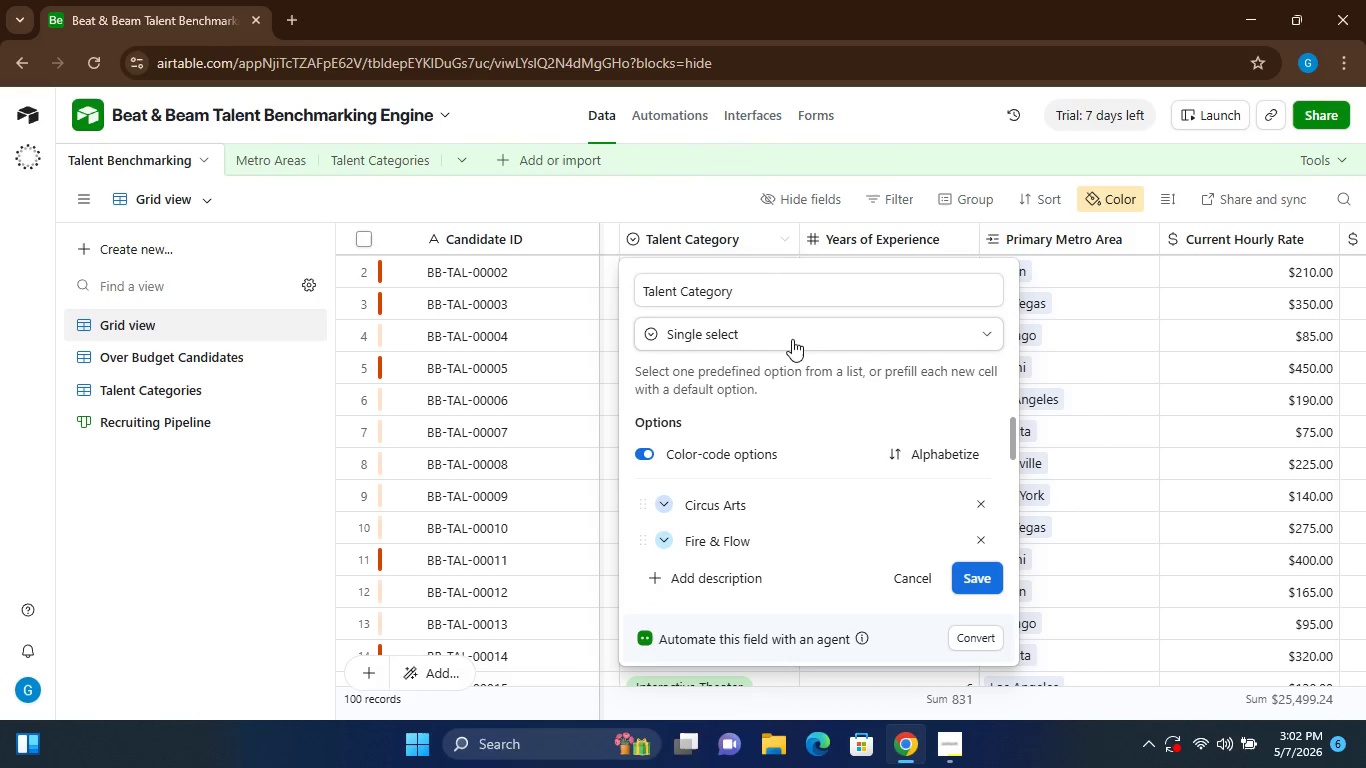 
left_click([796, 333])
 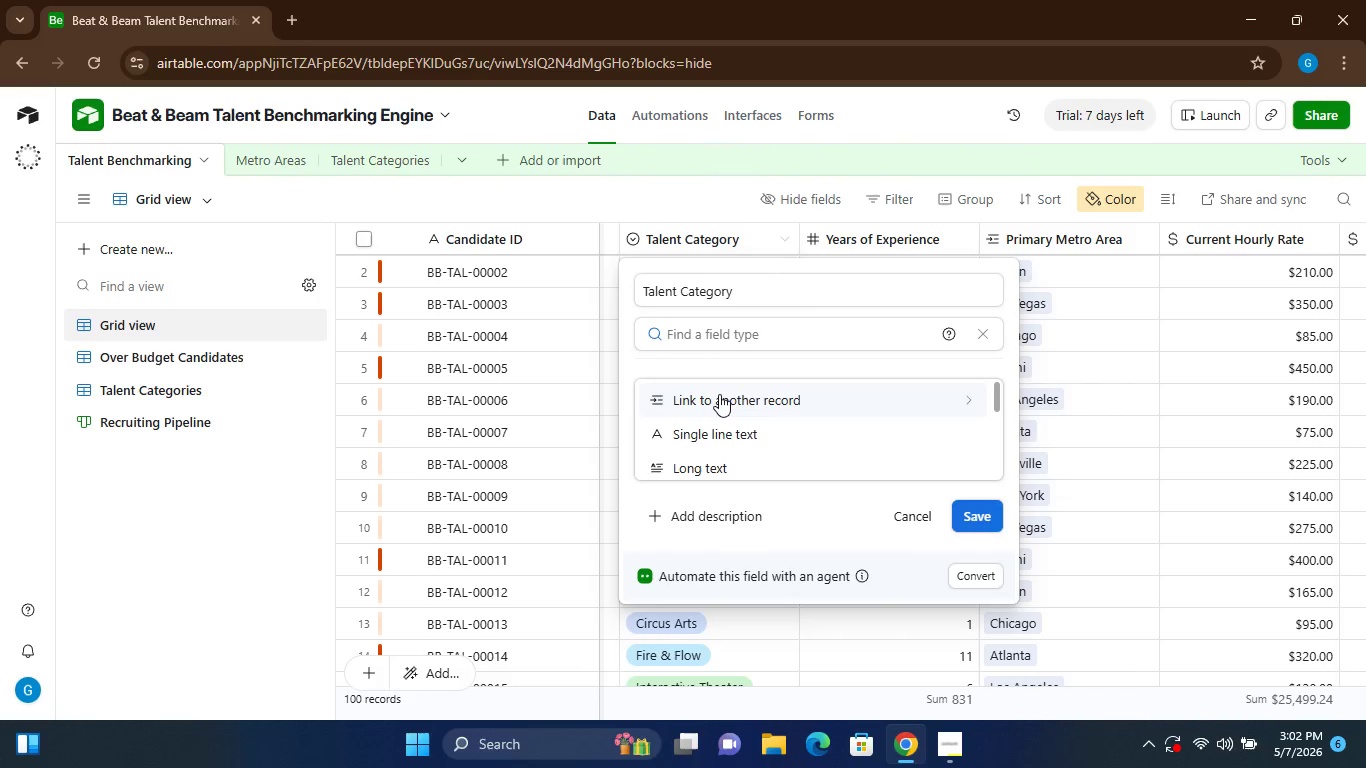 
left_click([719, 394])
 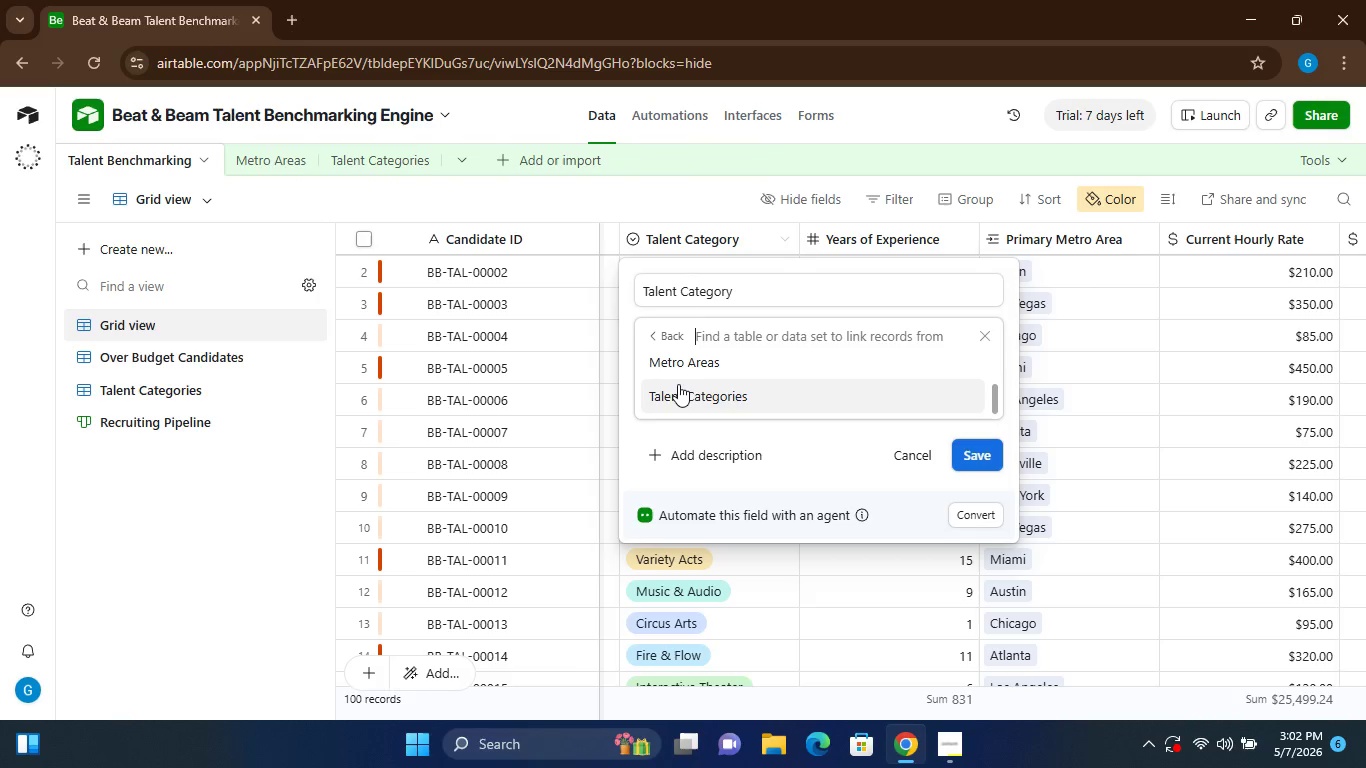 
left_click([699, 388])
 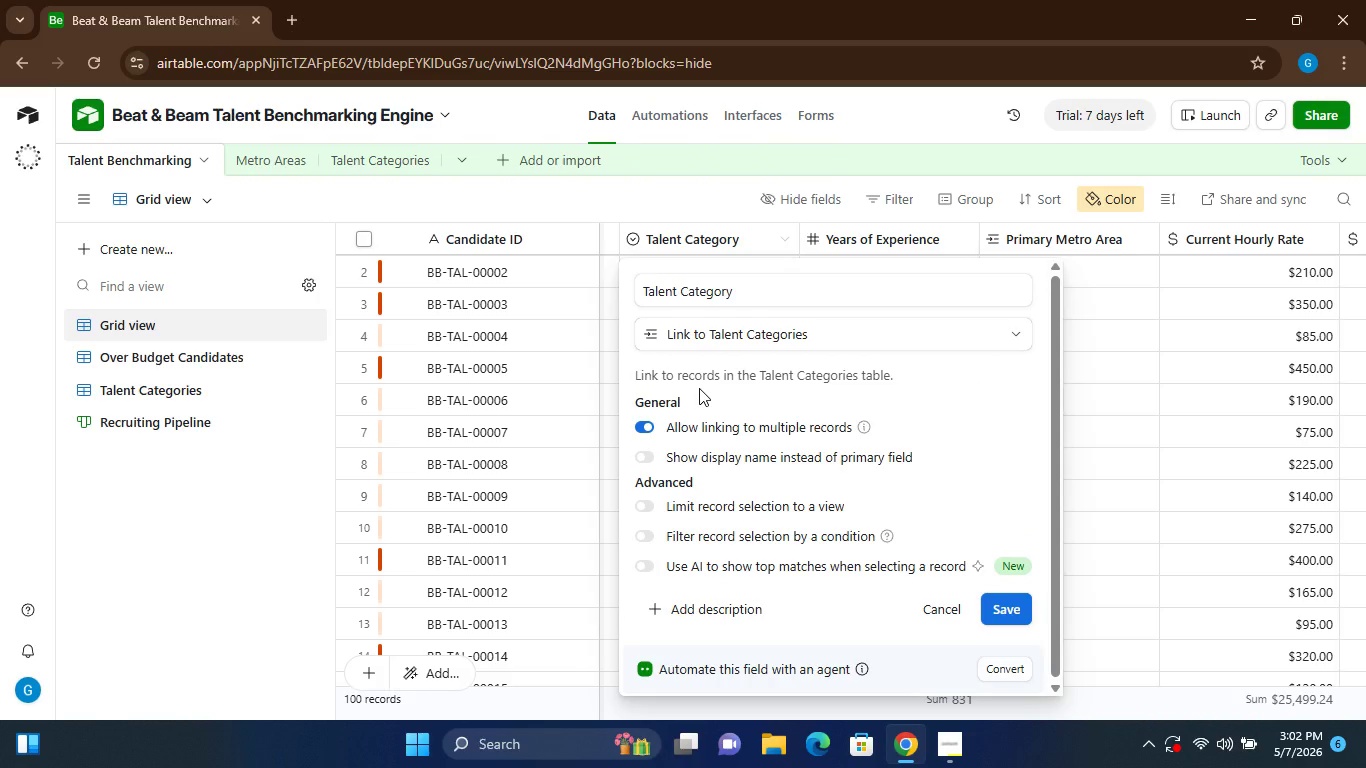 
wait(6.42)
 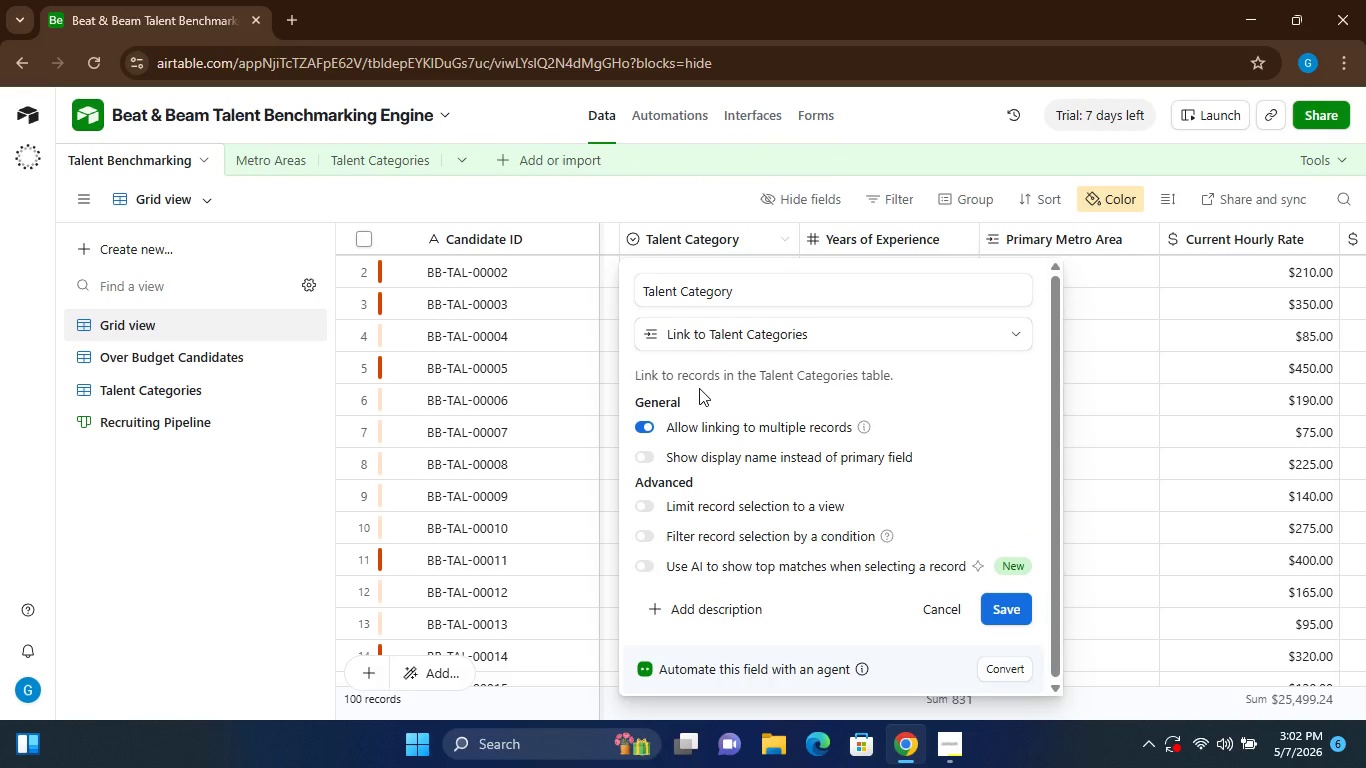 
left_click([992, 612])
 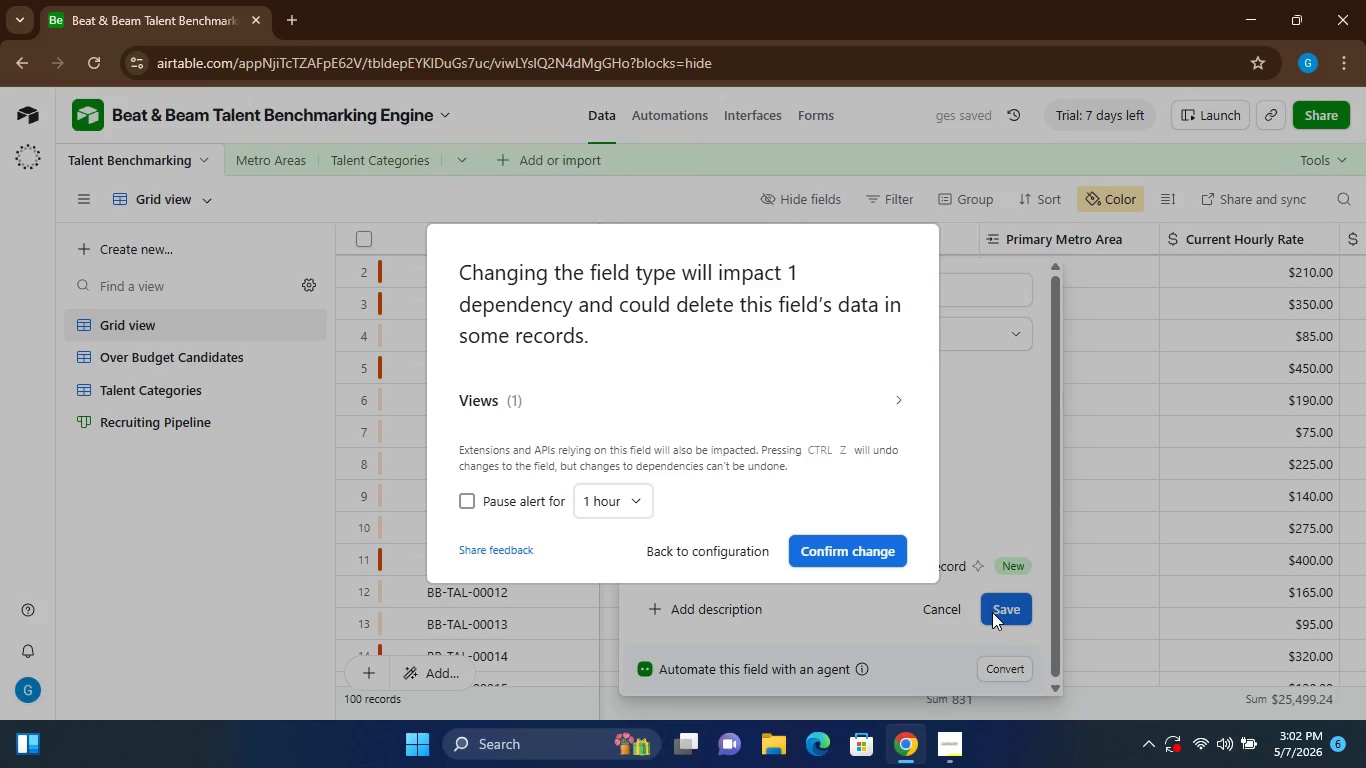 
wait(5.11)
 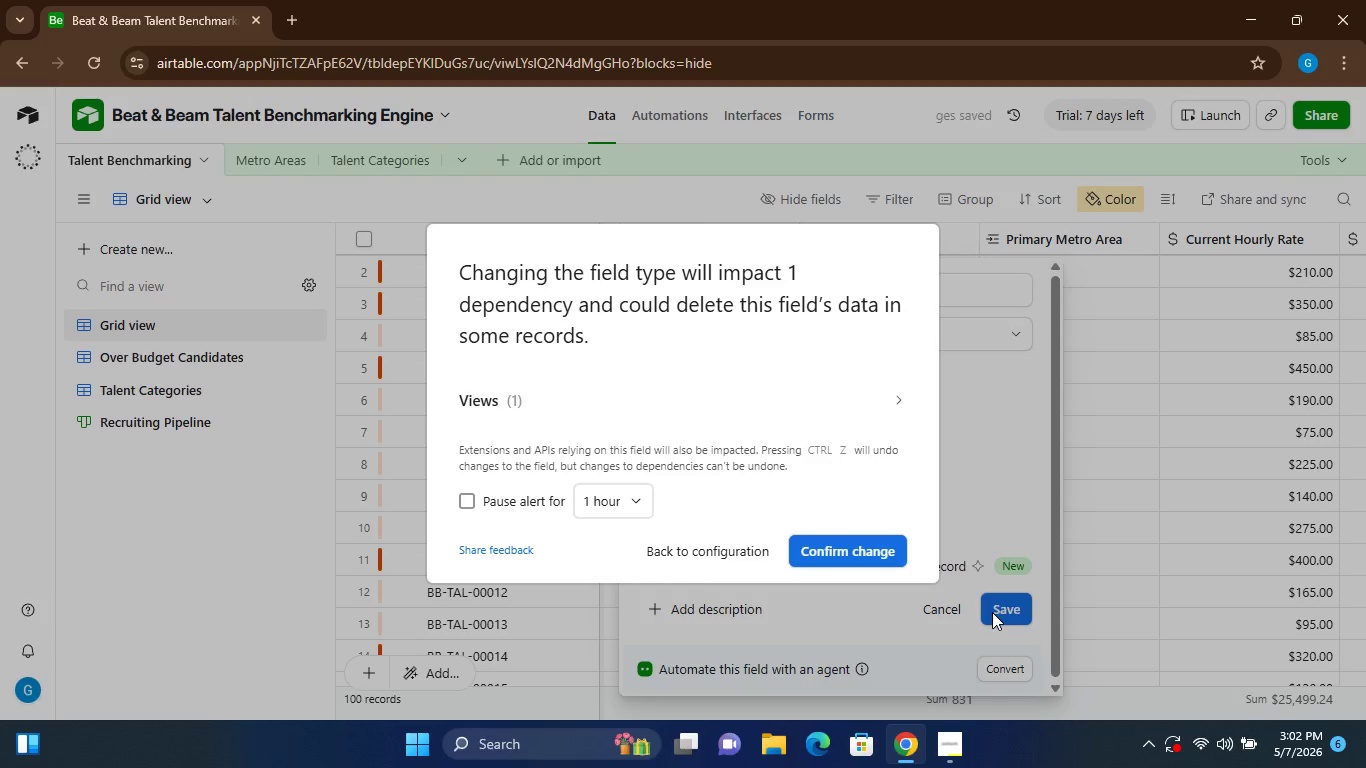 
left_click([858, 550])
 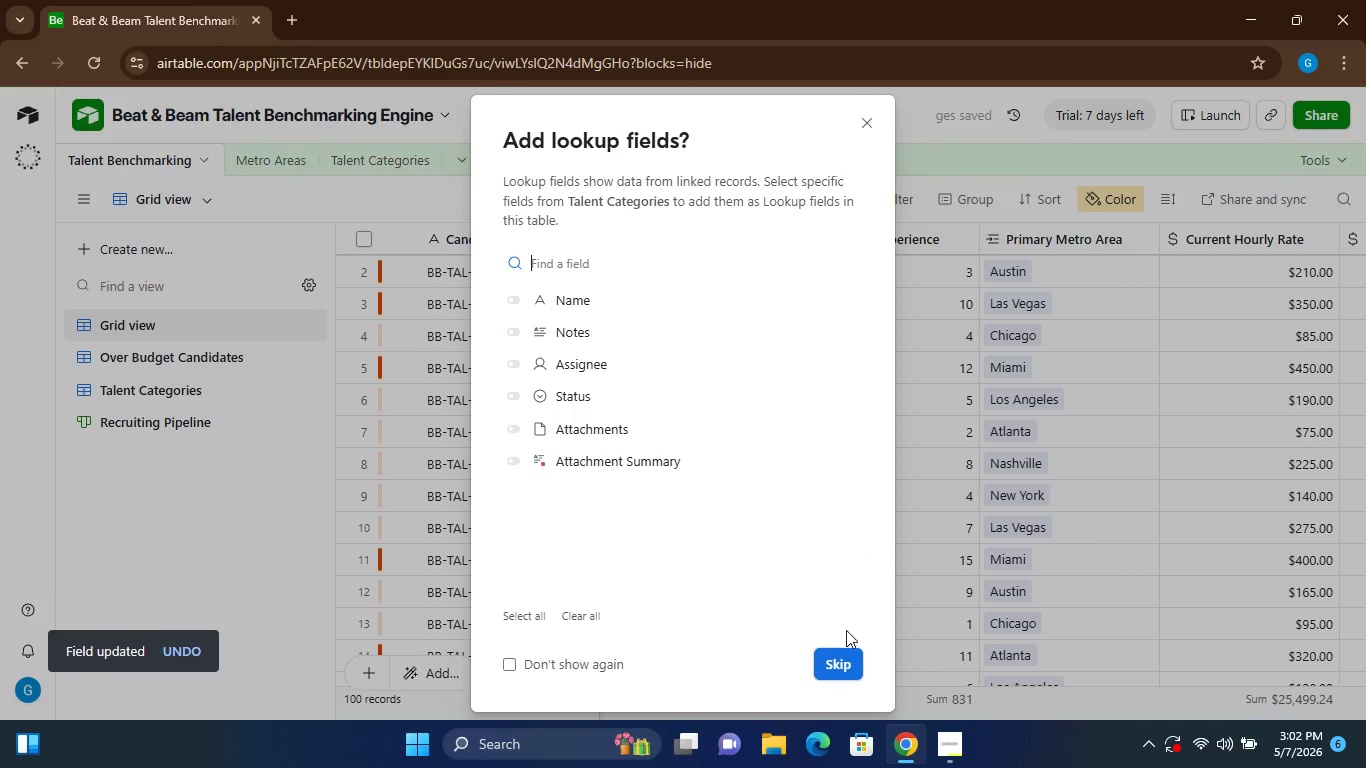 
wait(5.5)
 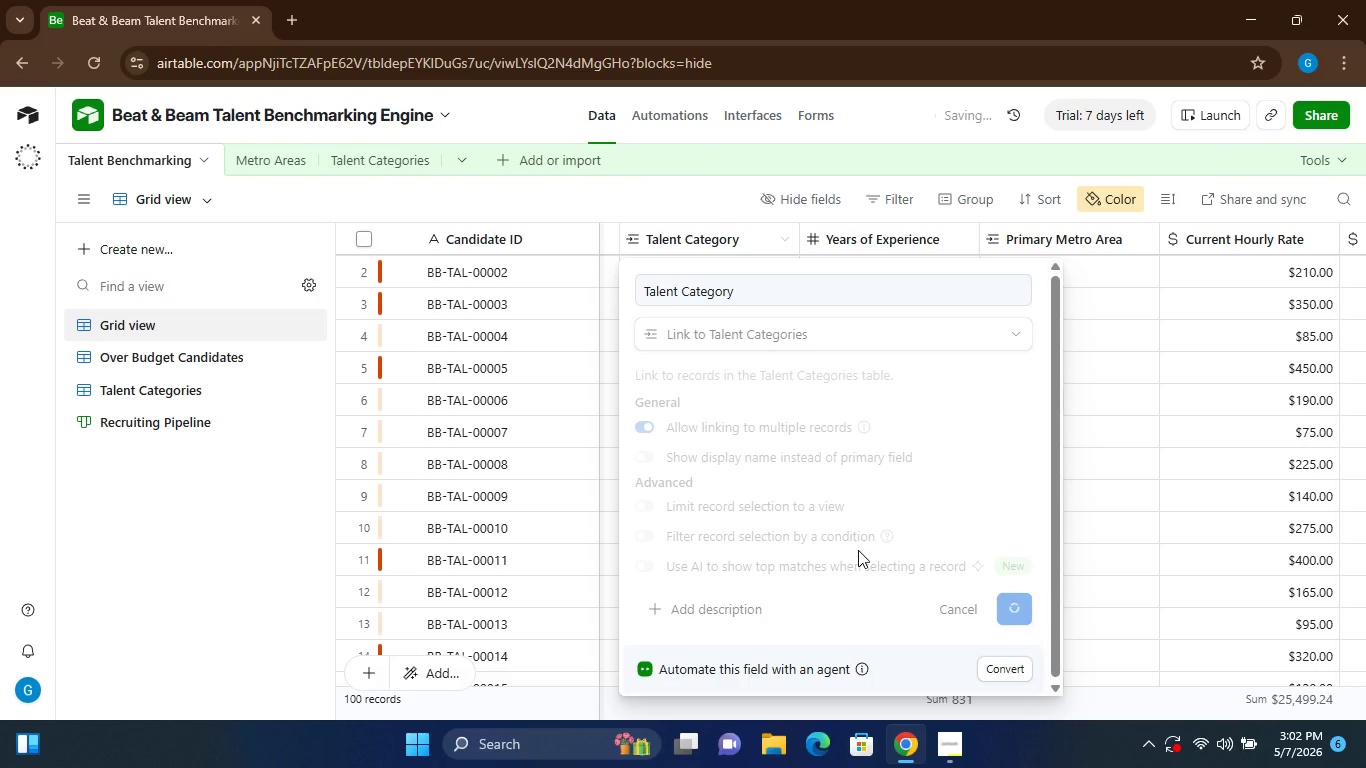 
left_click([847, 657])
 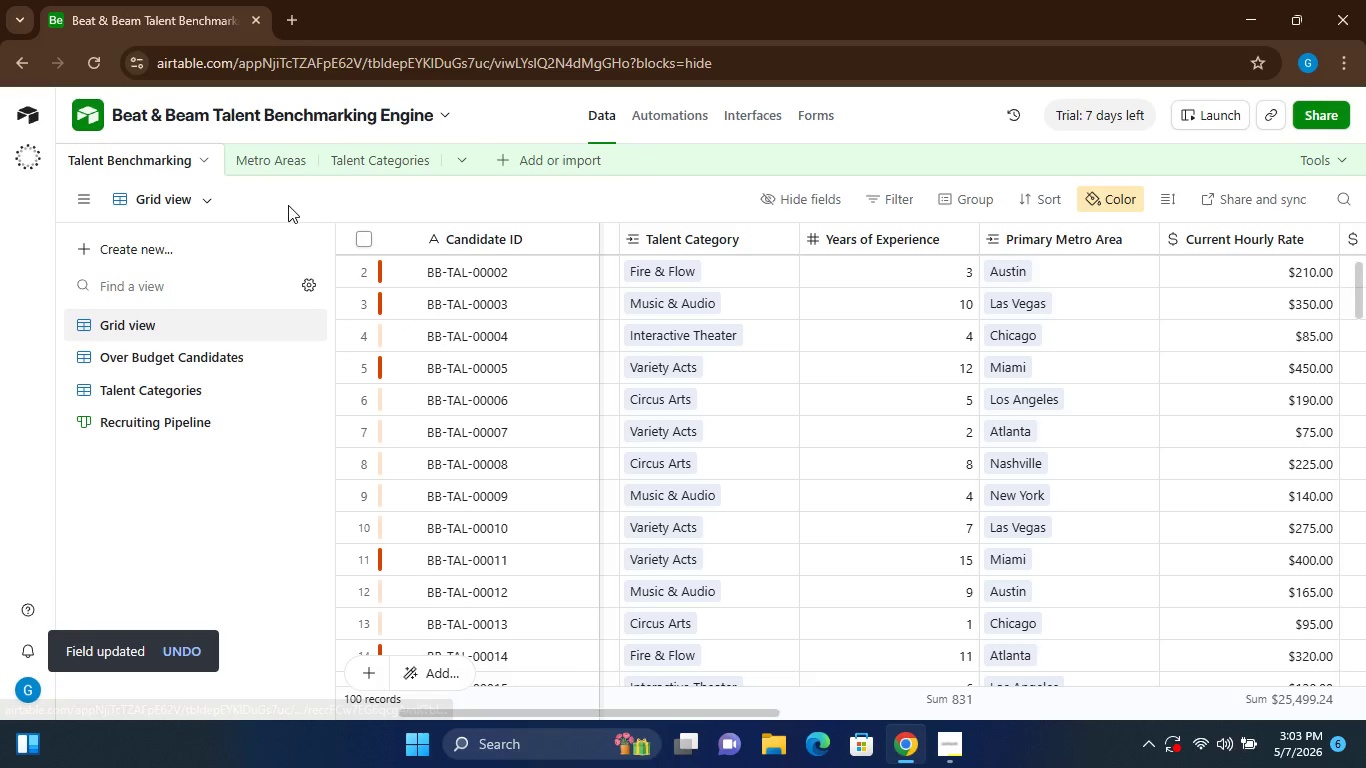 
left_click([278, 165])
 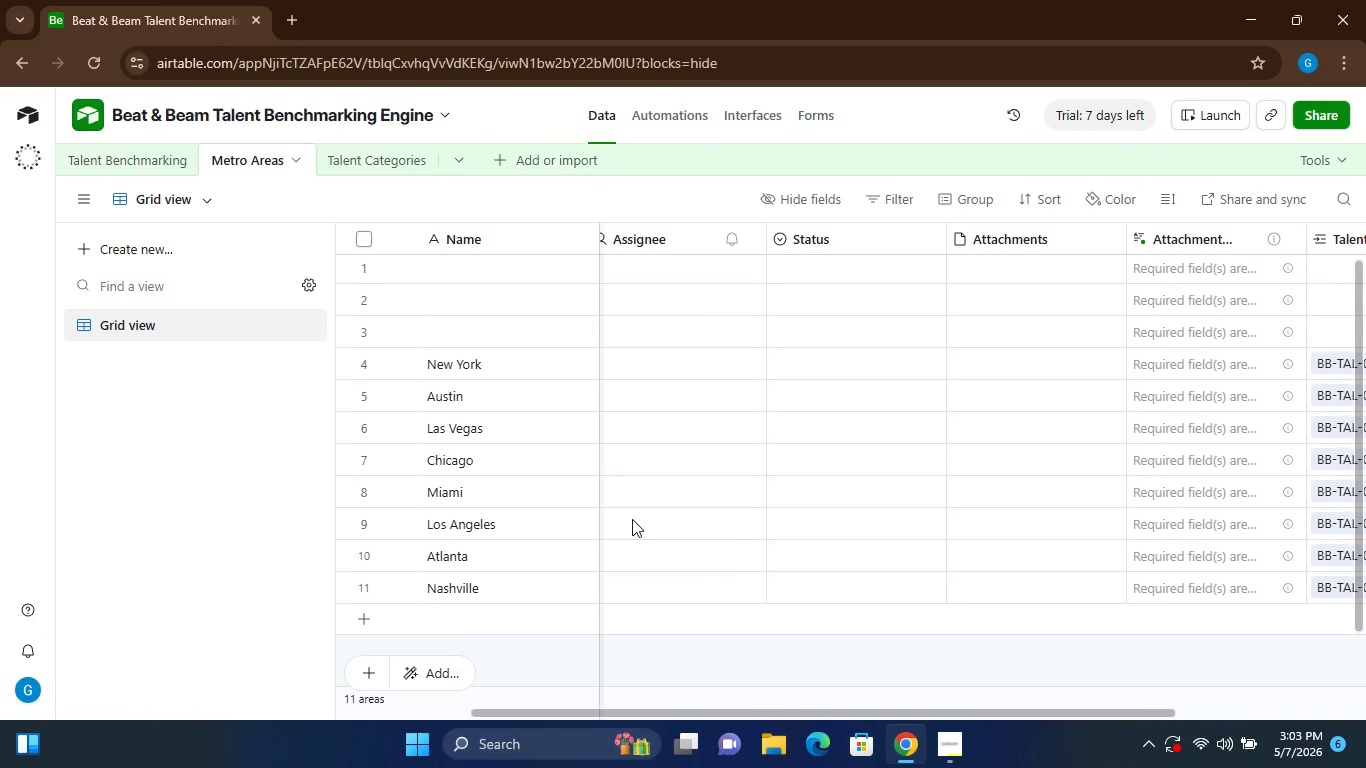 
wait(10.05)
 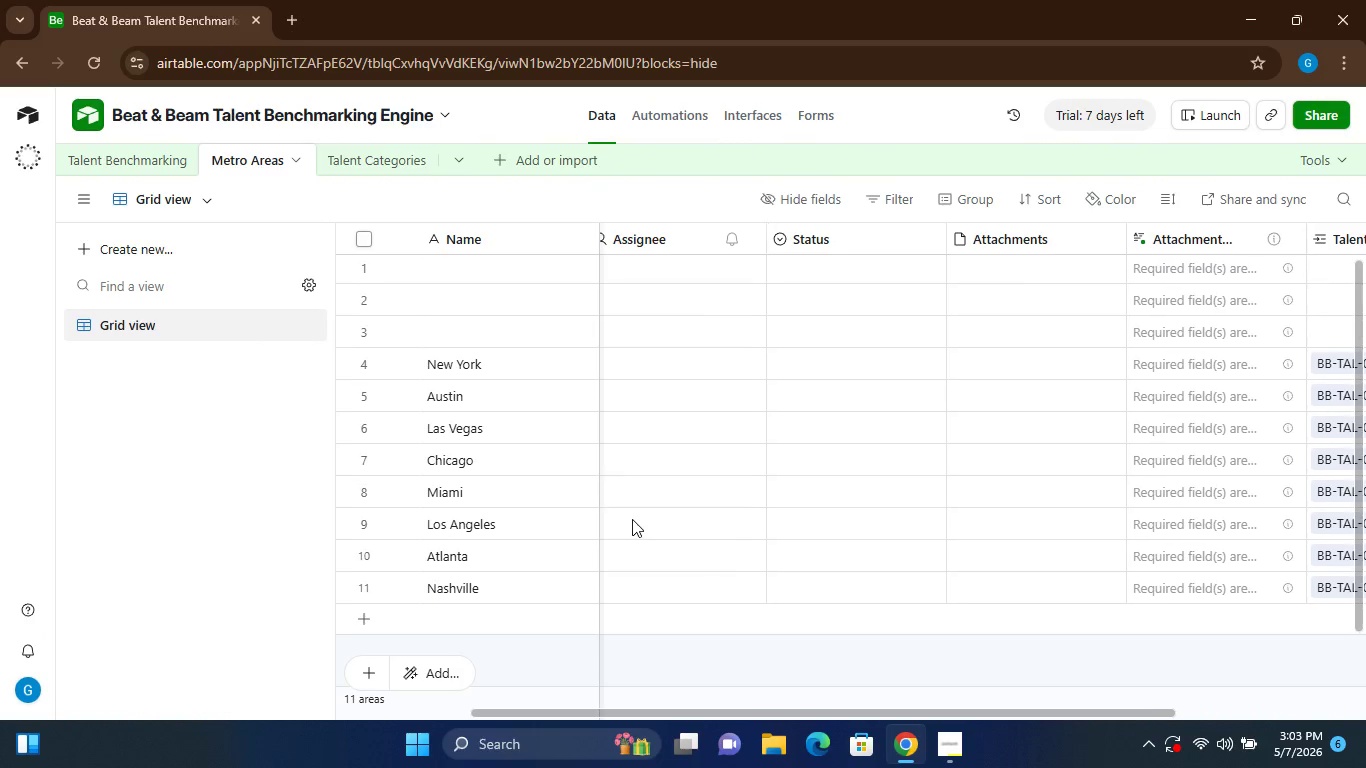 
left_click([357, 271])
 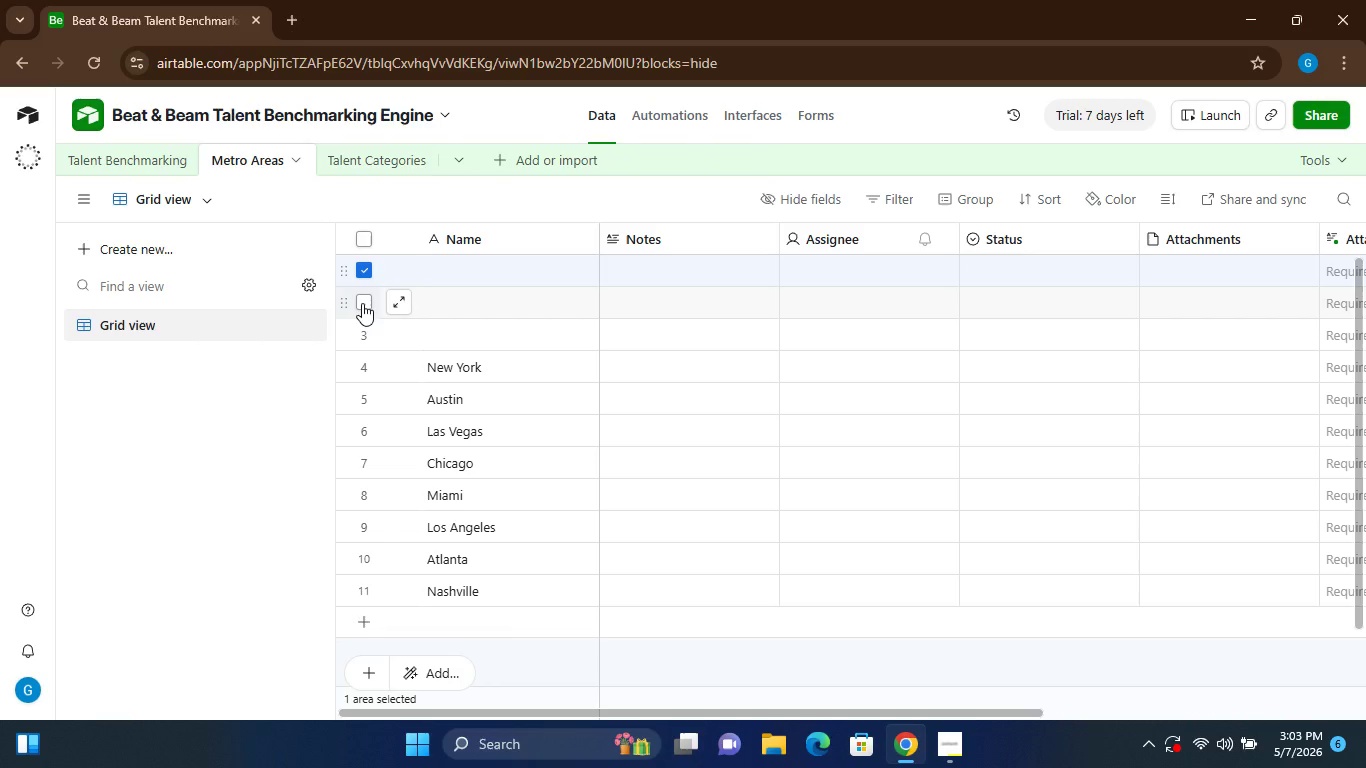 
left_click([362, 303])
 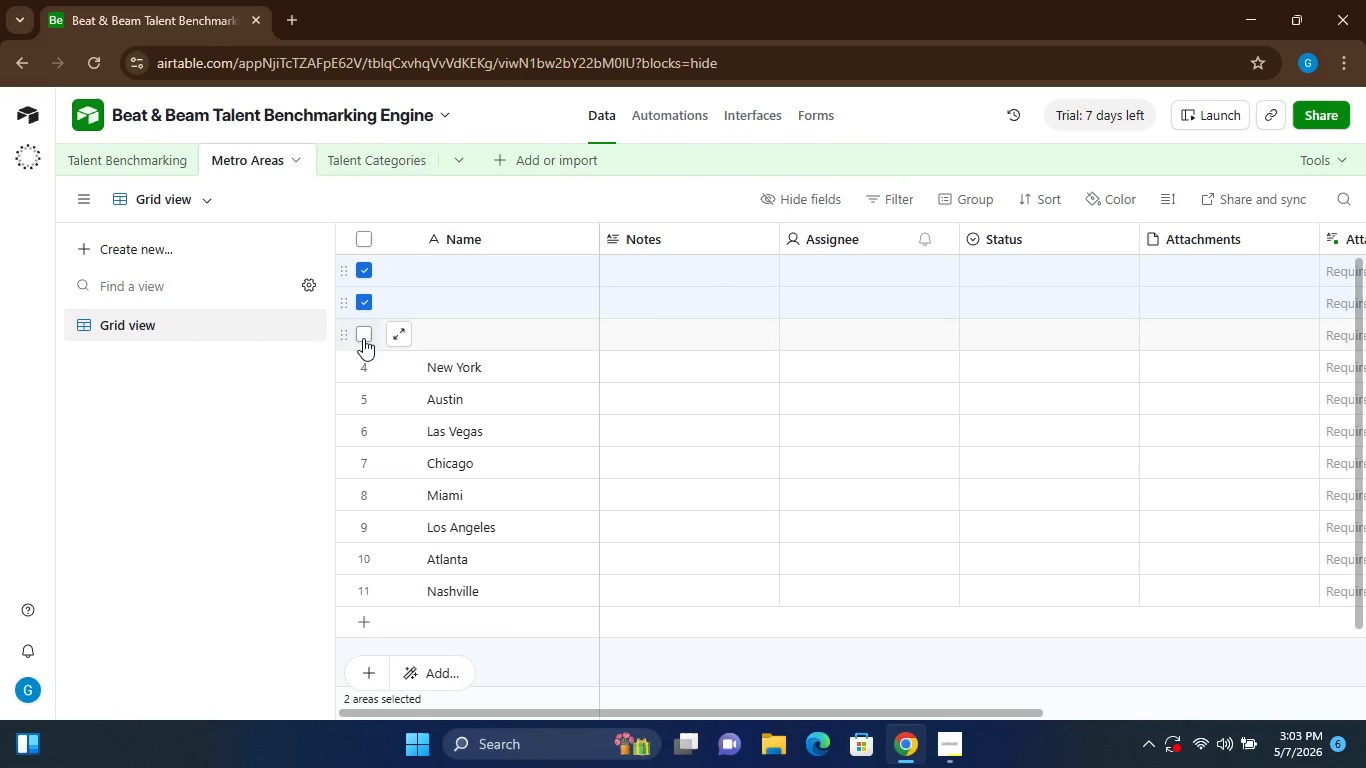 
left_click([363, 338])
 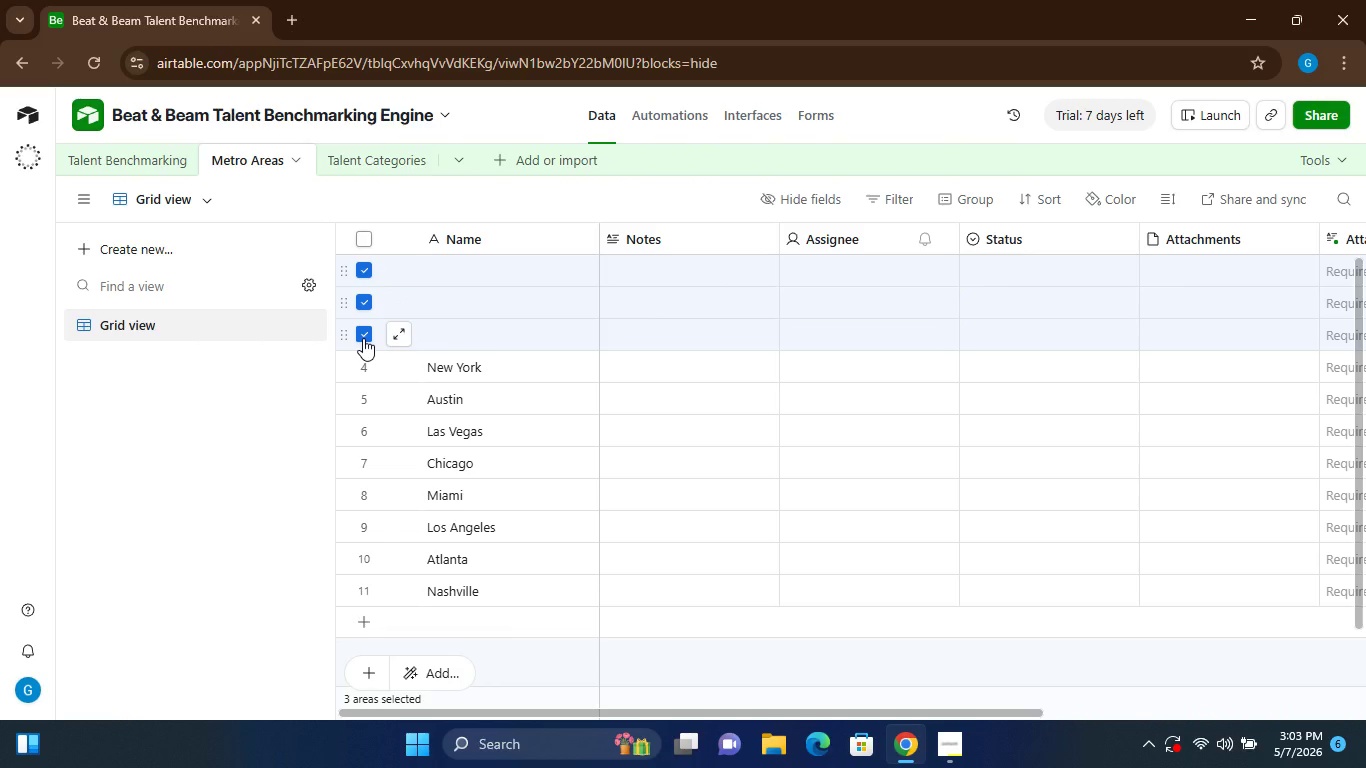 
right_click([363, 338])
 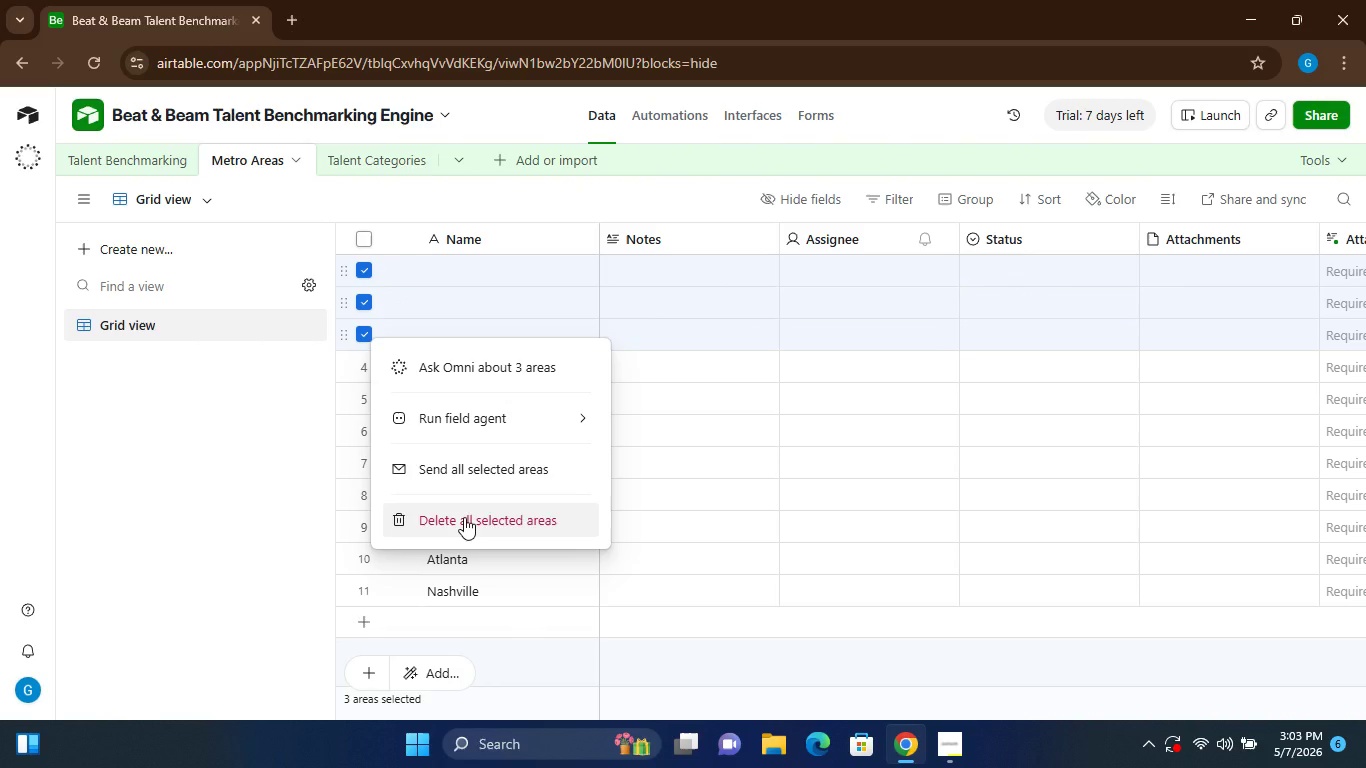 
left_click([464, 517])
 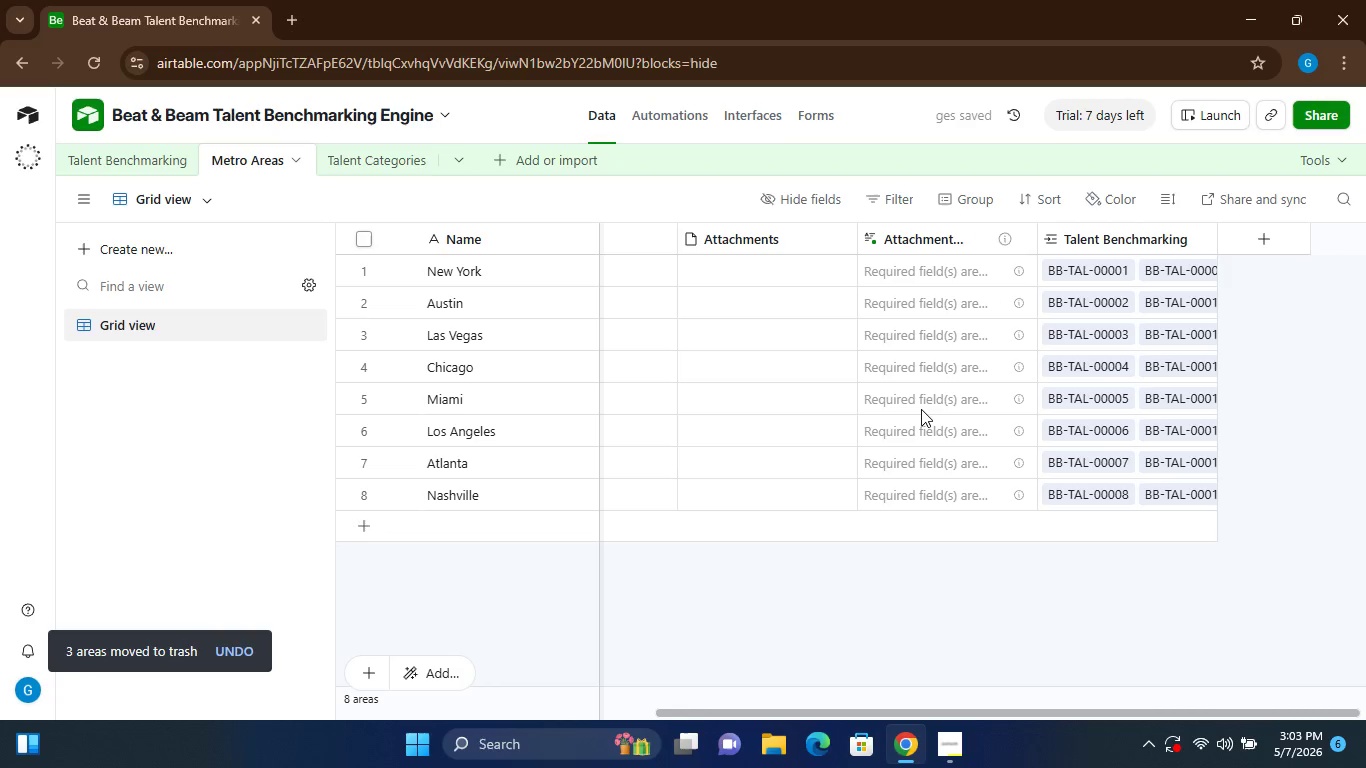 
wait(8.75)
 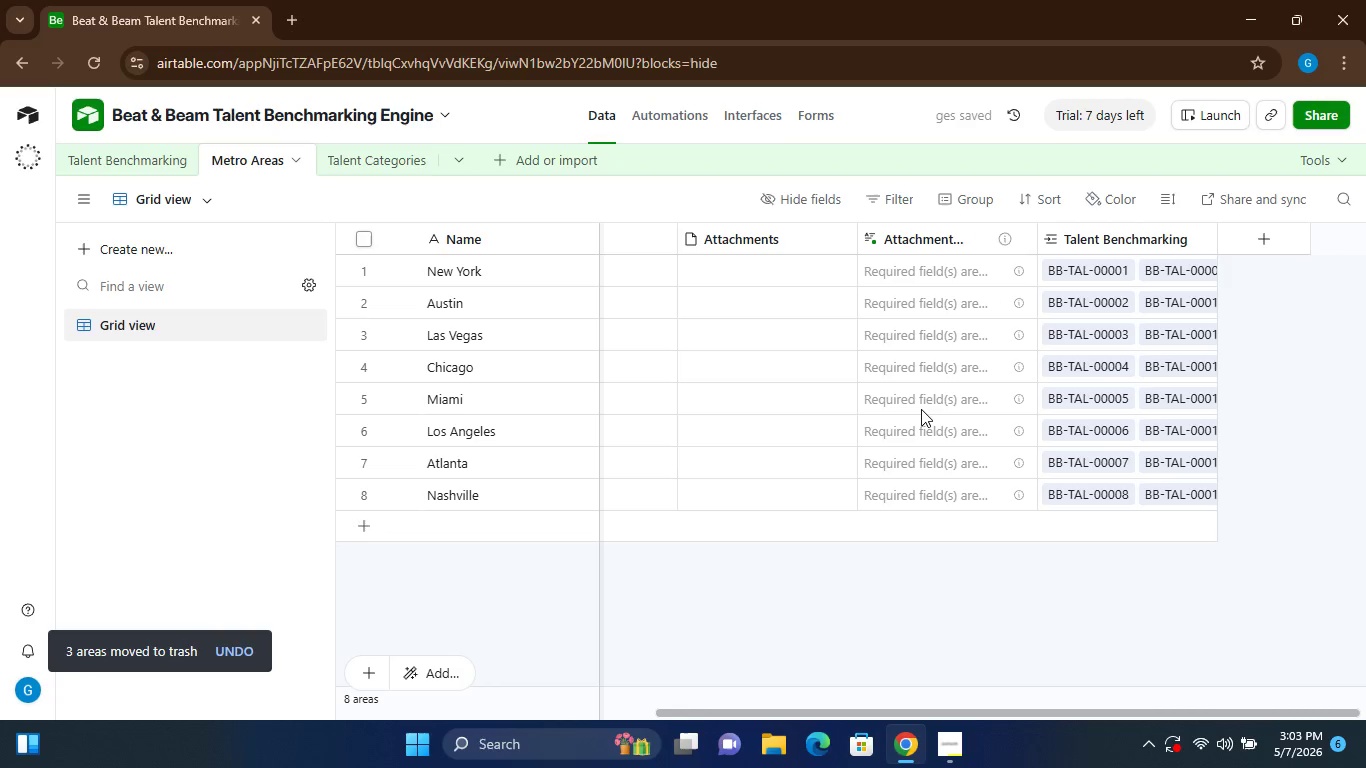 
left_click([768, 240])
 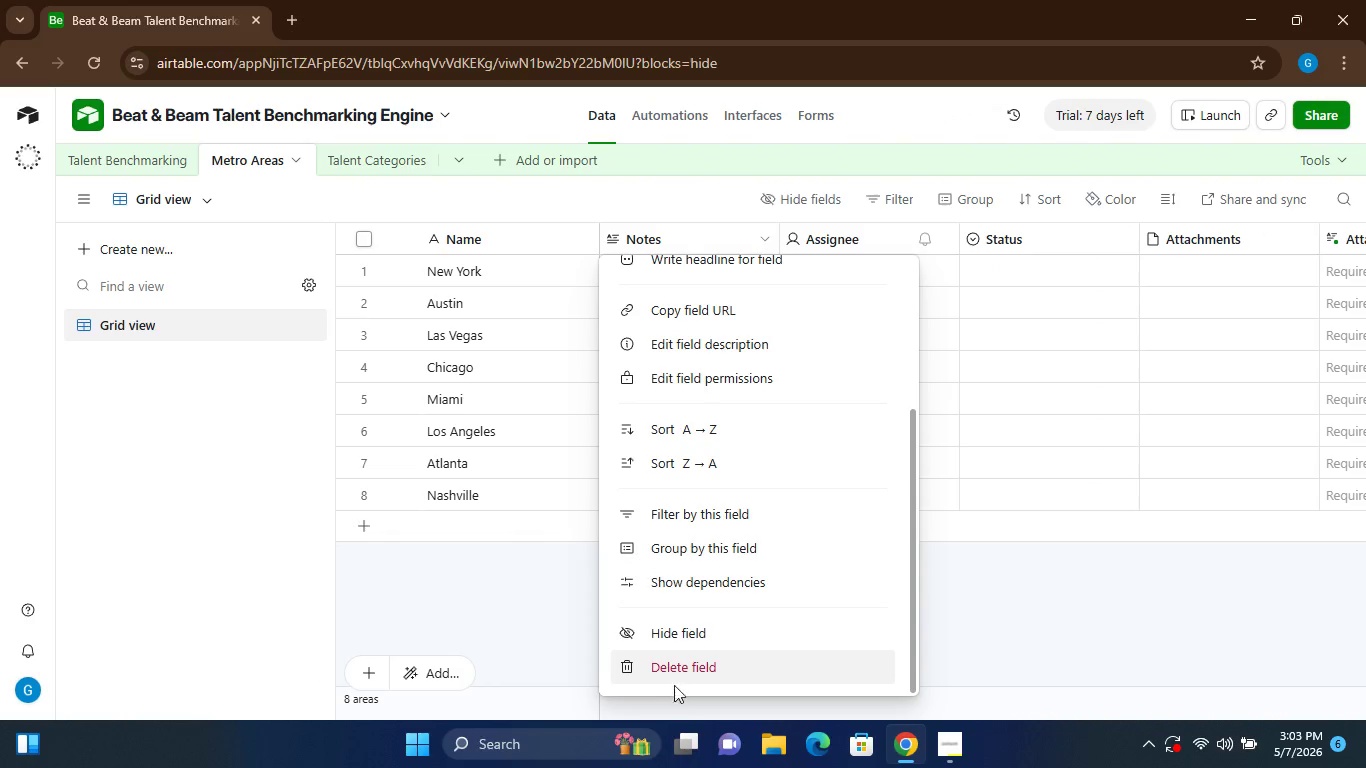 
left_click([703, 666])
 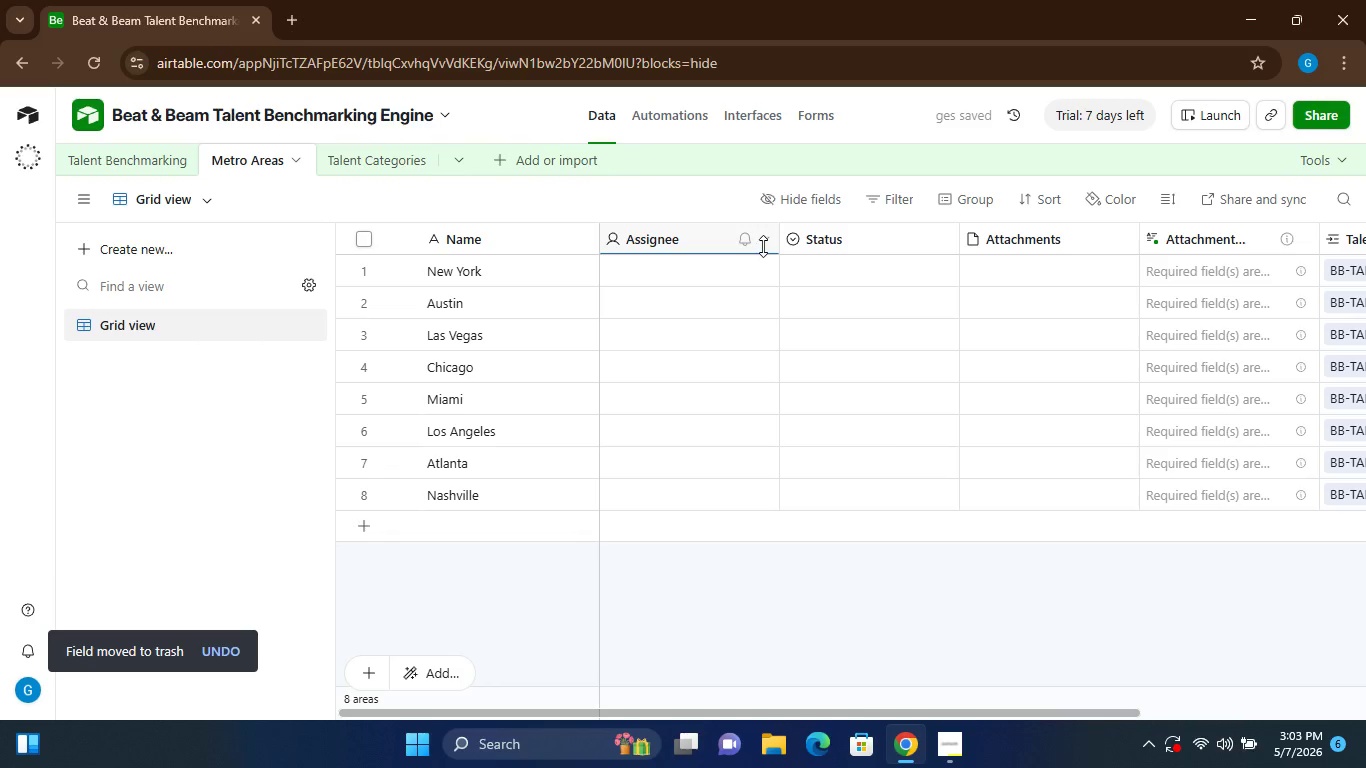 
left_click([763, 238])
 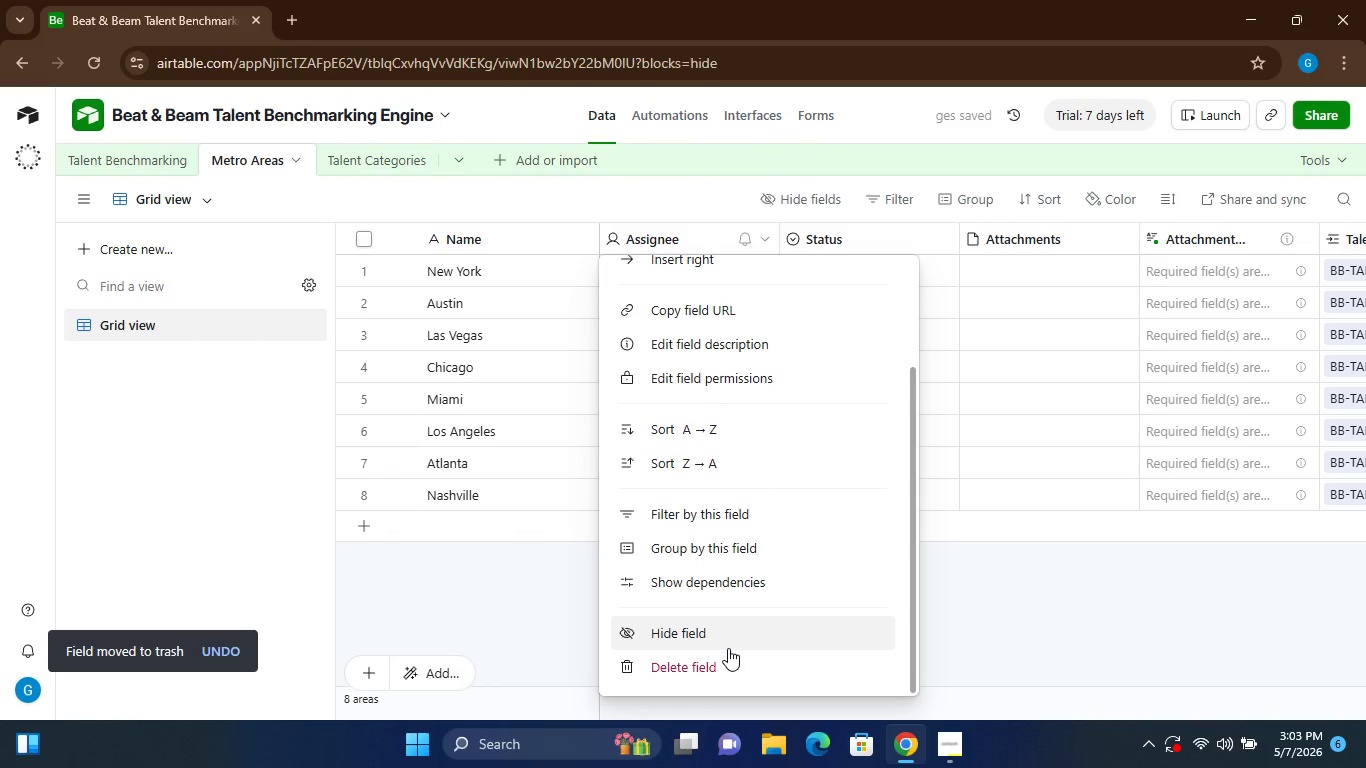 
left_click([715, 659])
 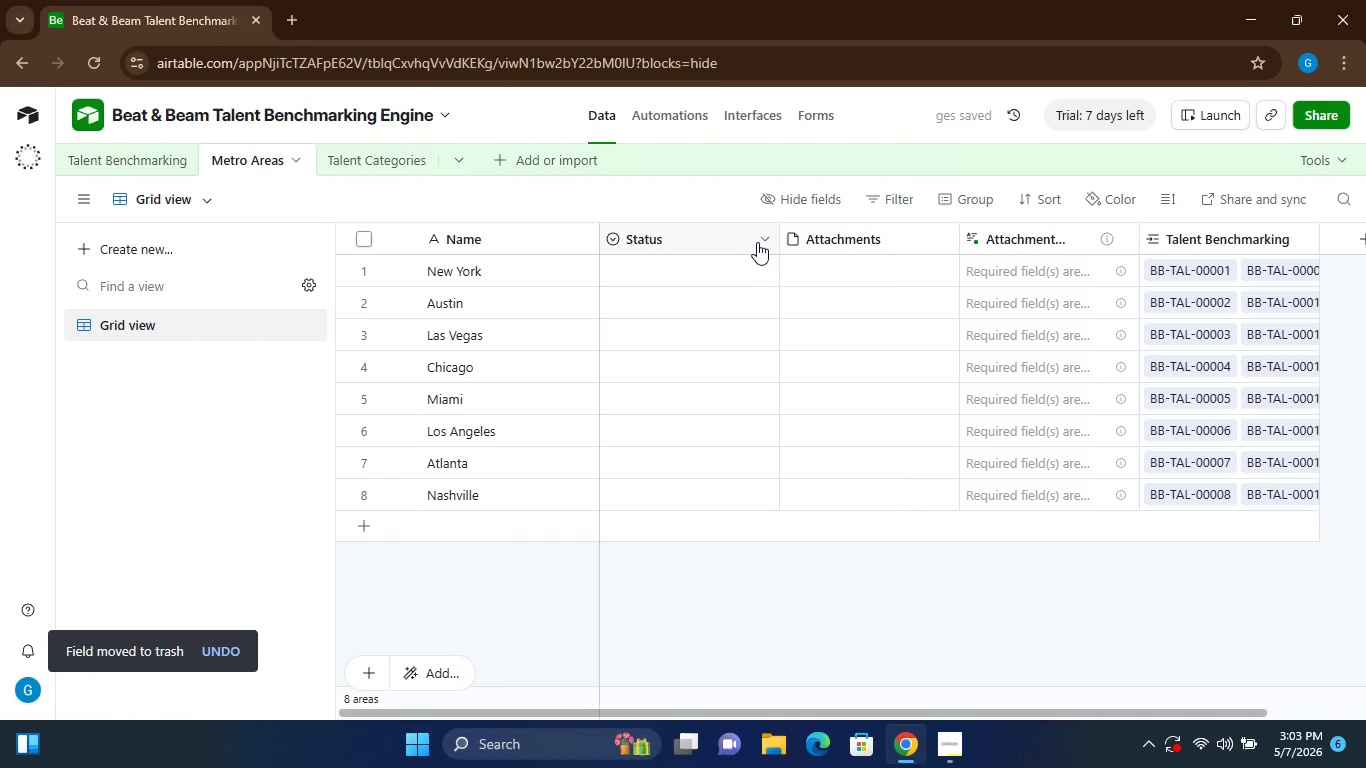 
left_click([758, 238])
 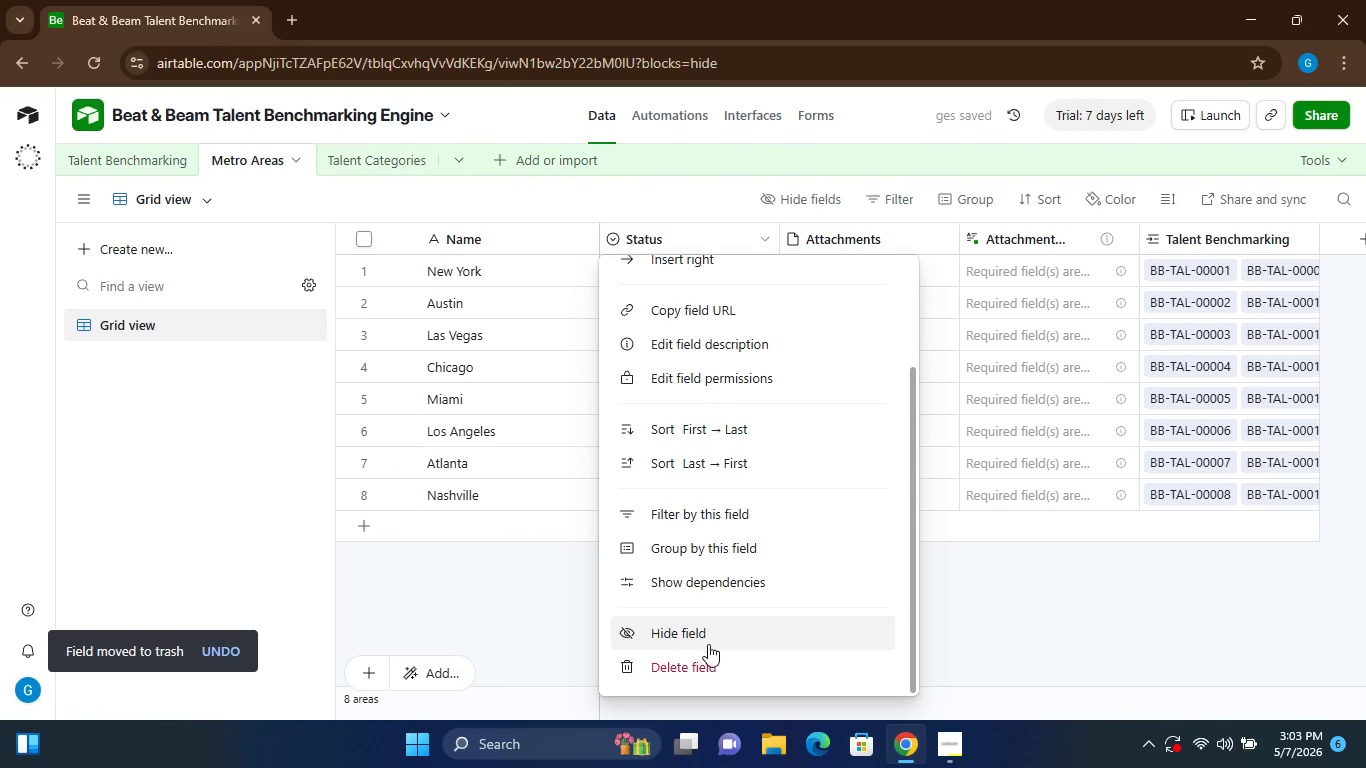 
left_click([687, 665])
 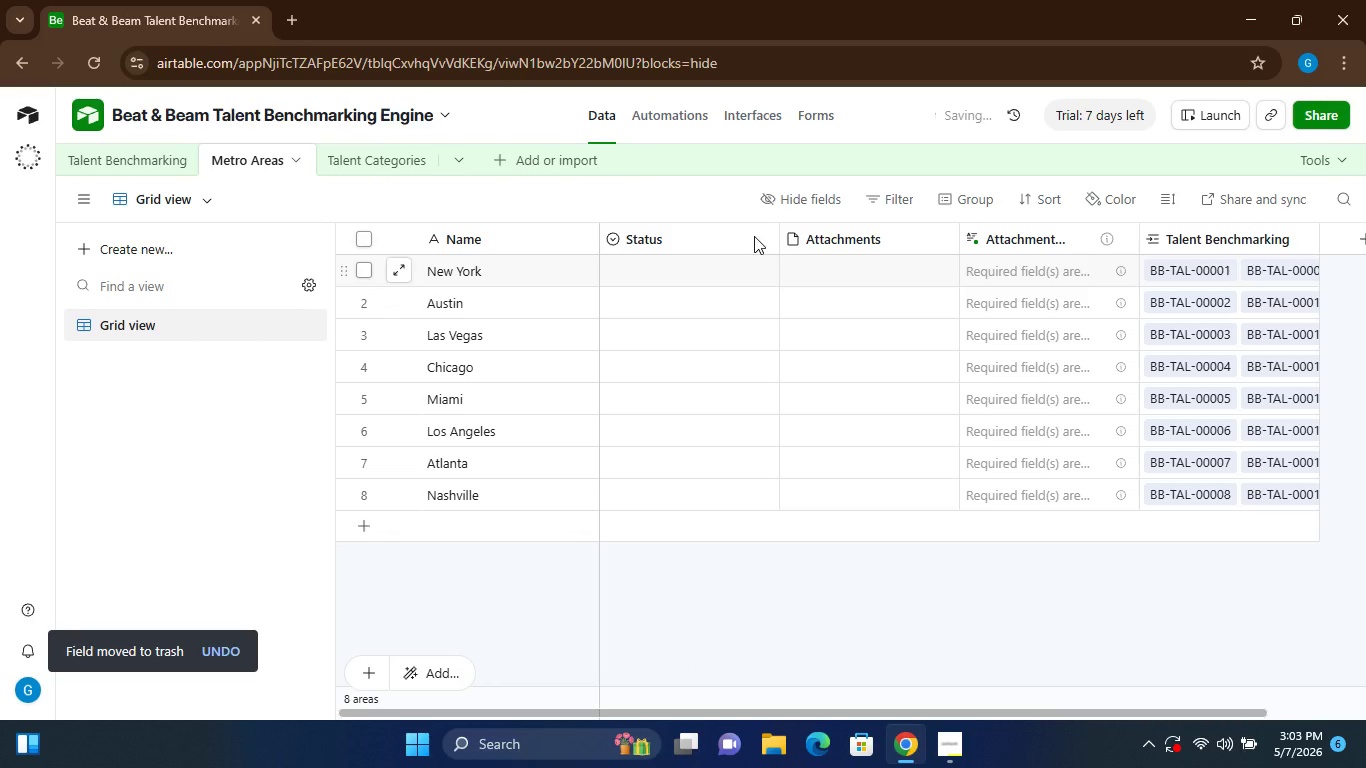 
left_click([759, 236])
 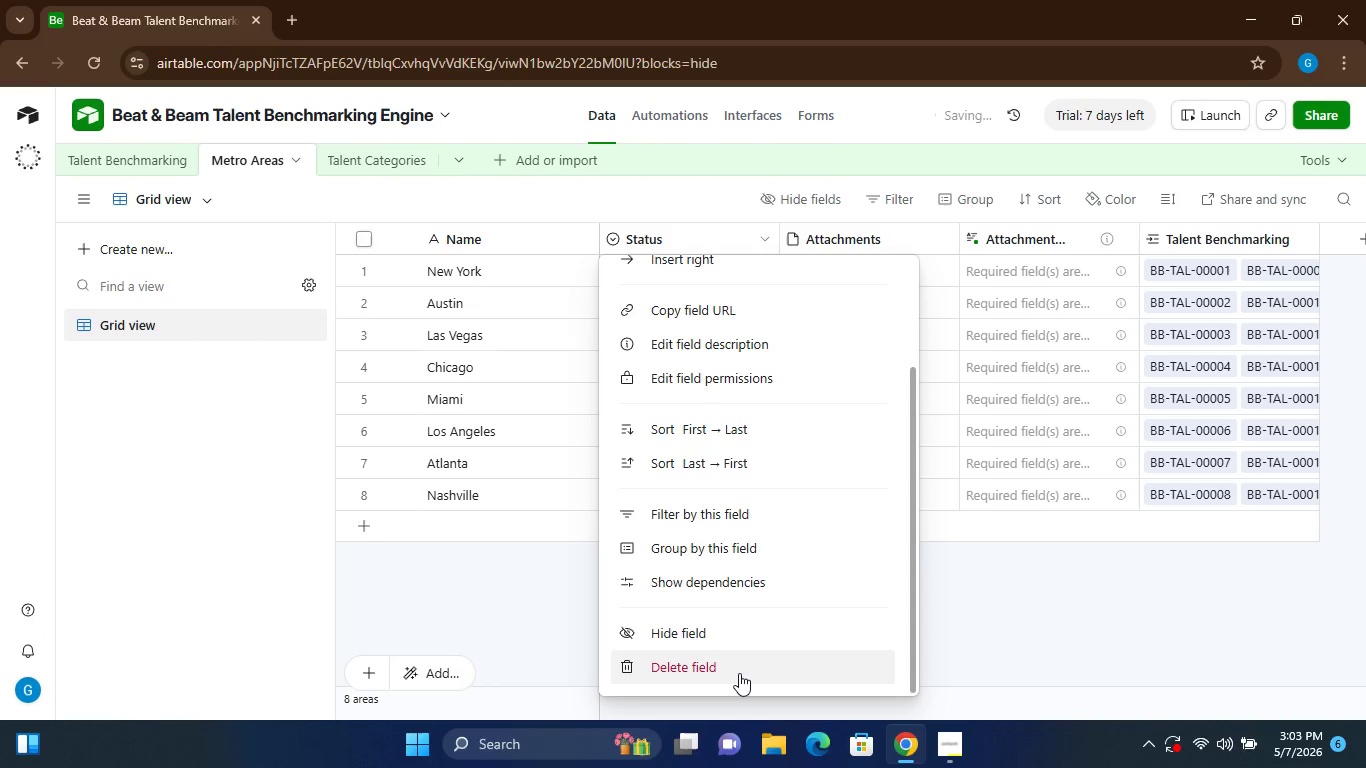 
left_click([726, 669])
 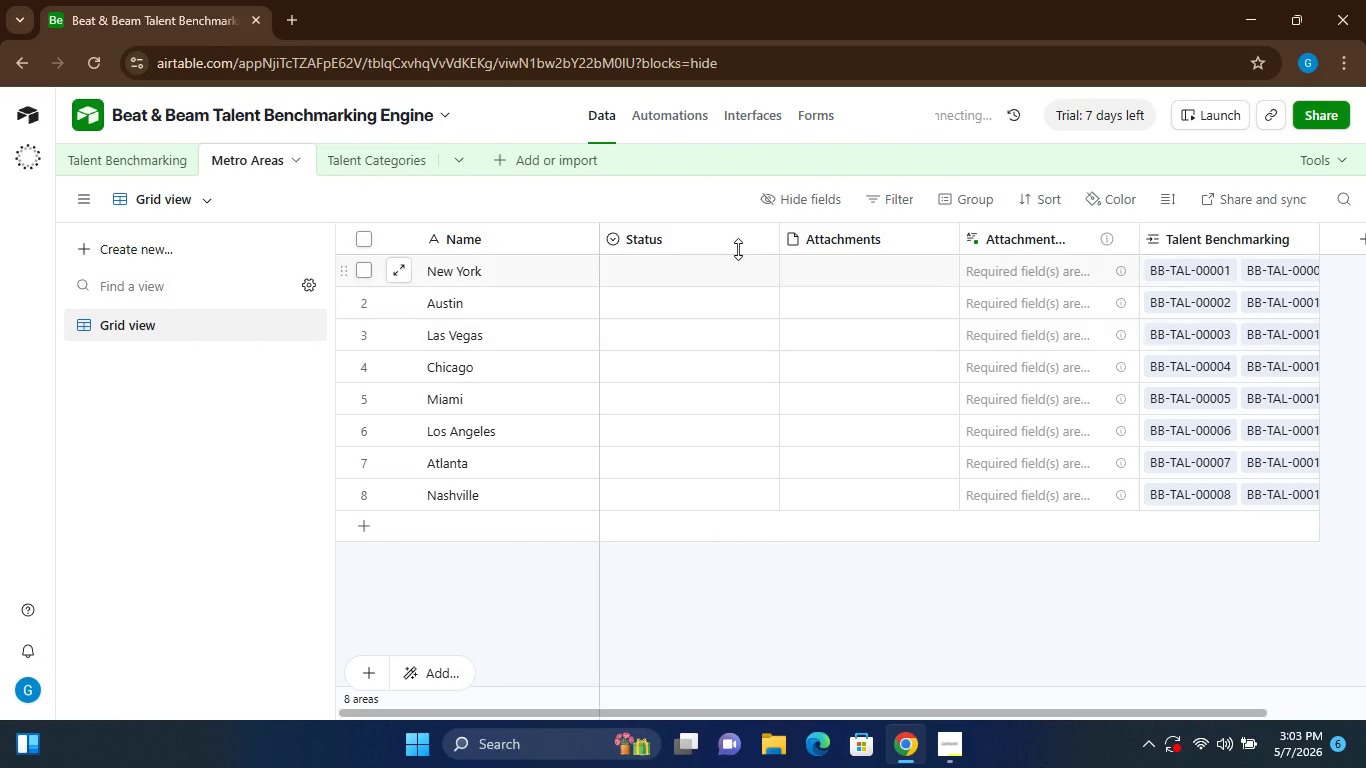 
left_click([766, 239])
 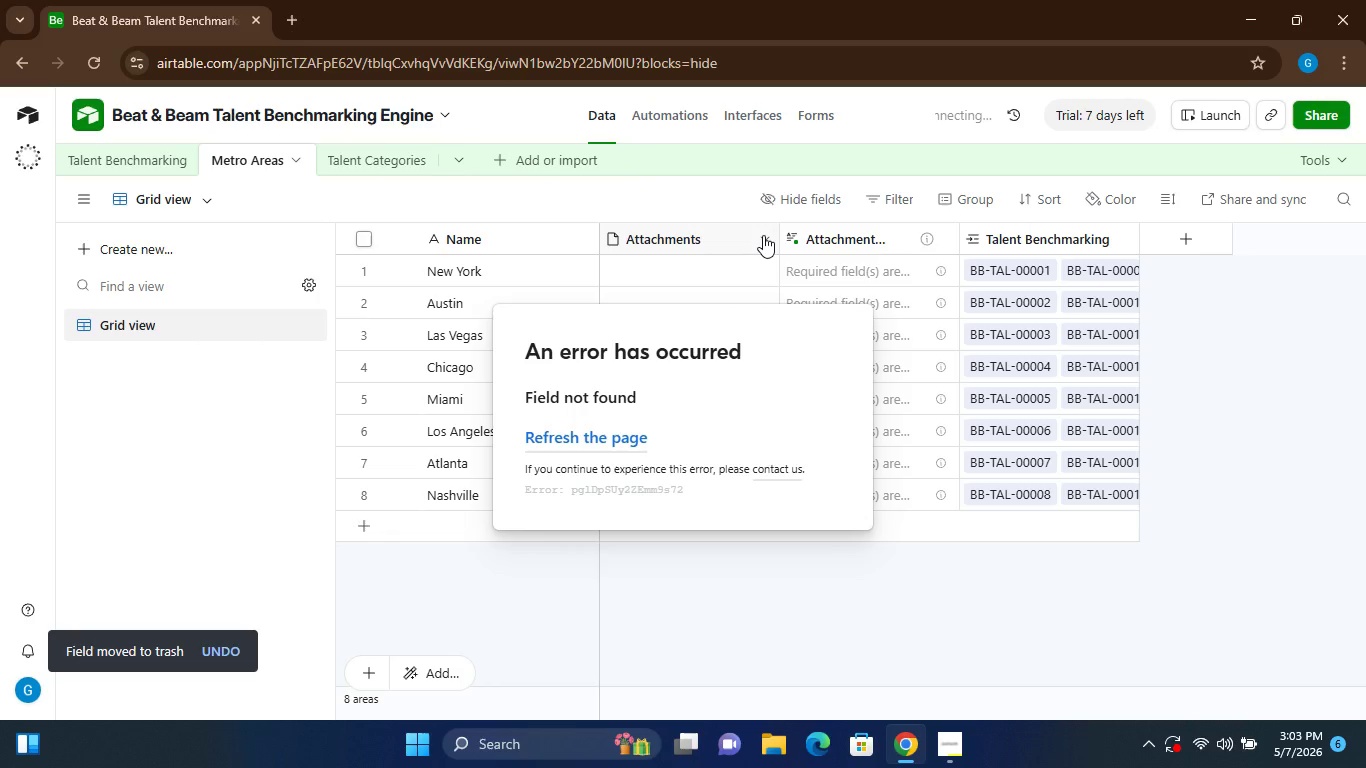 
left_click([763, 235])
 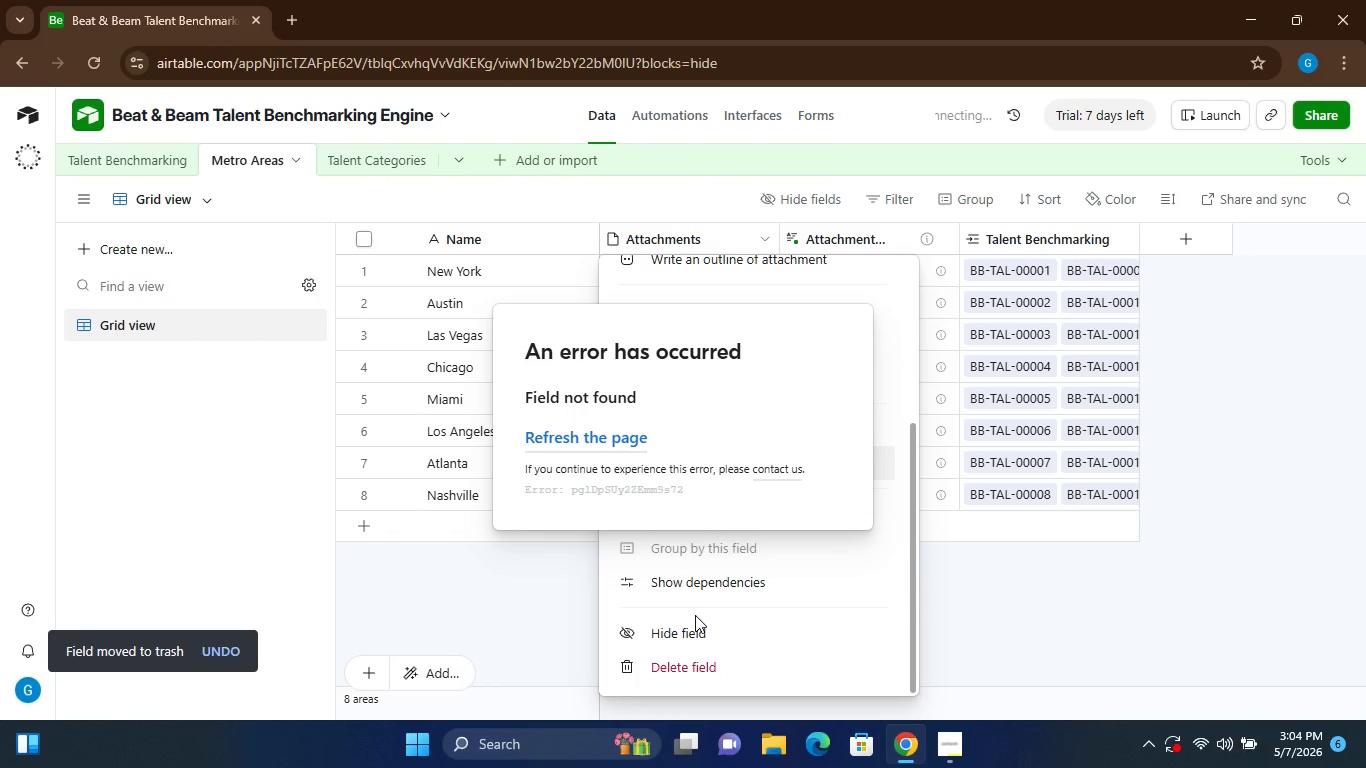 
left_click([672, 663])
 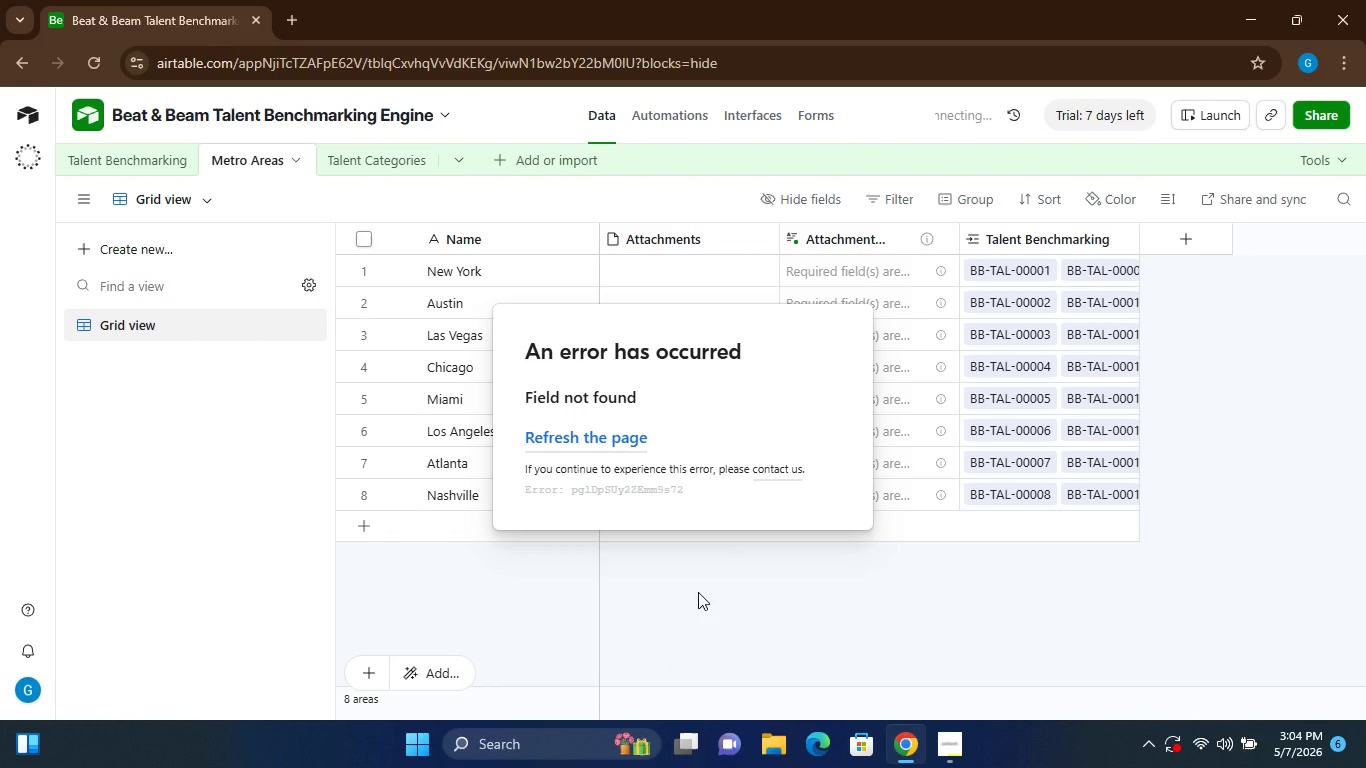 
left_click([698, 592])
 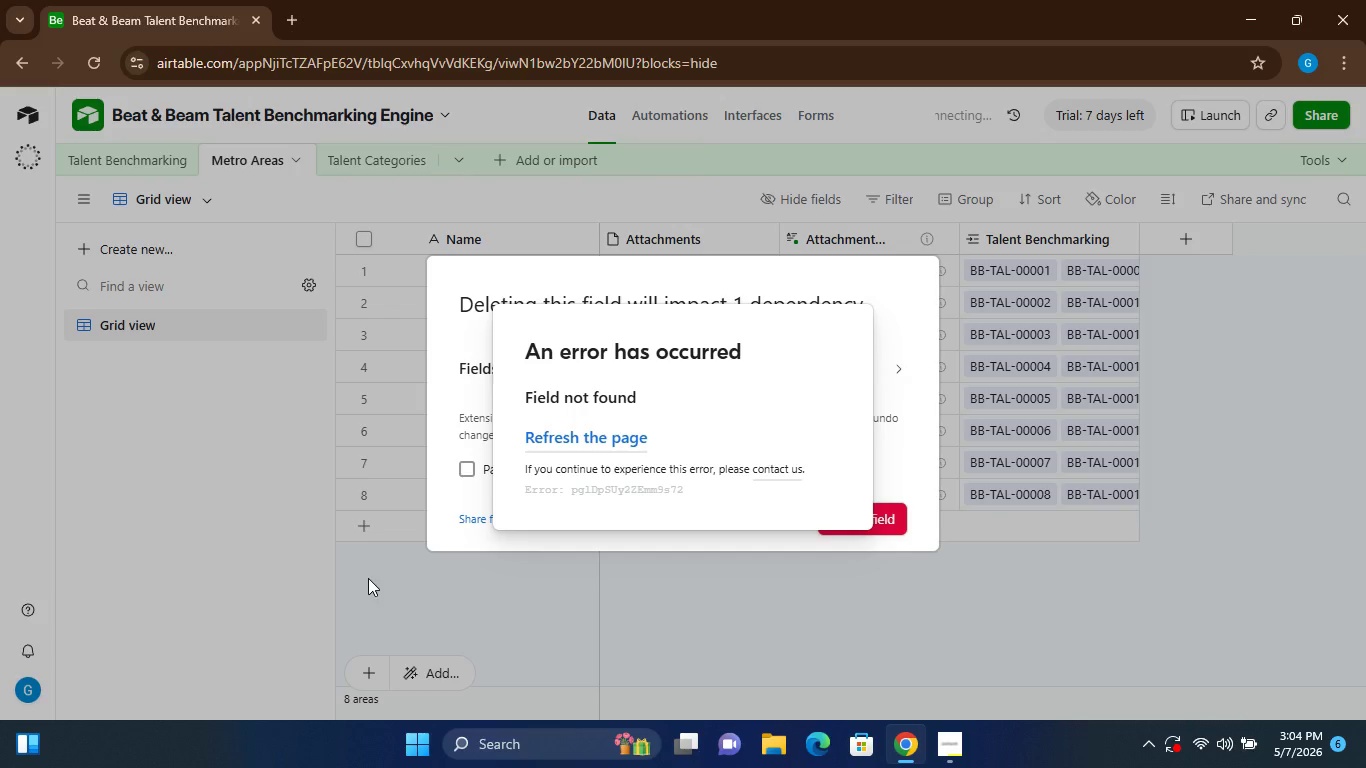 
left_click([347, 581])
 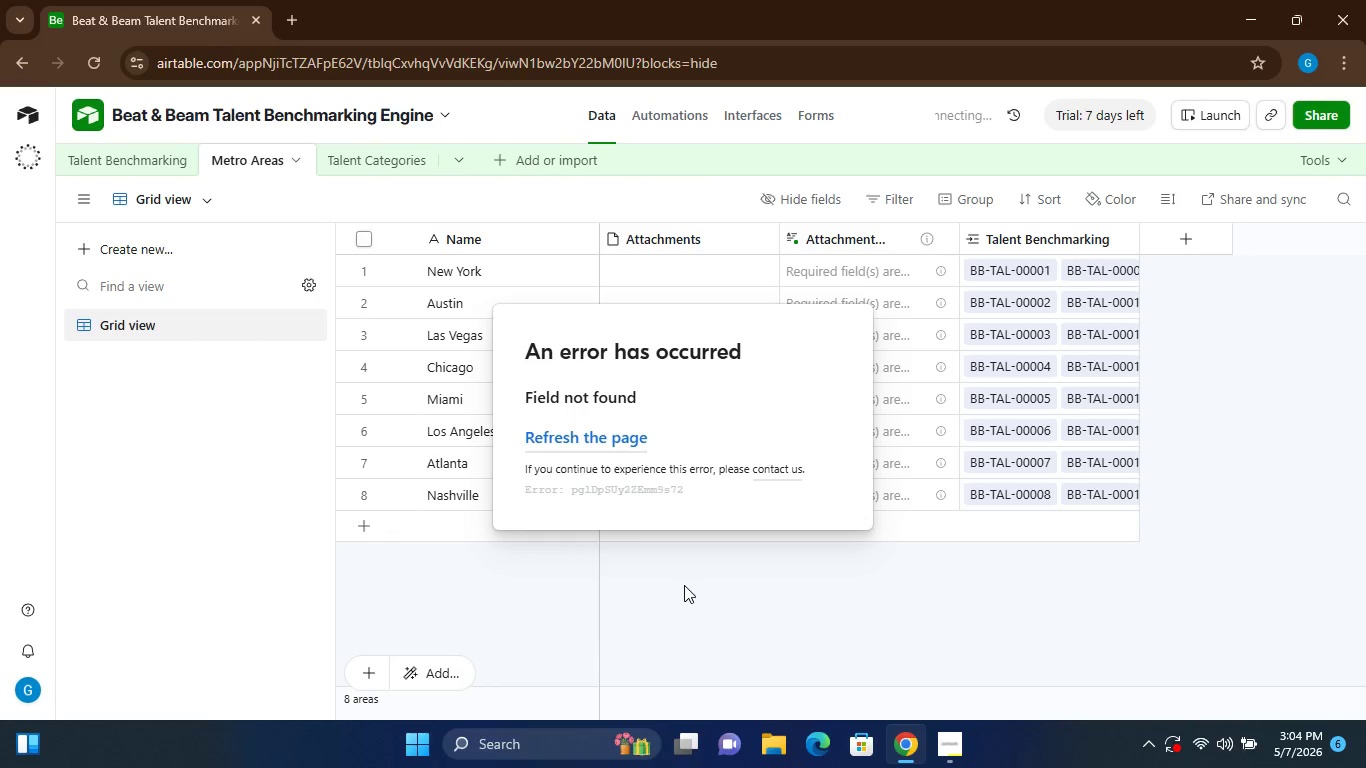 
left_click([684, 585])
 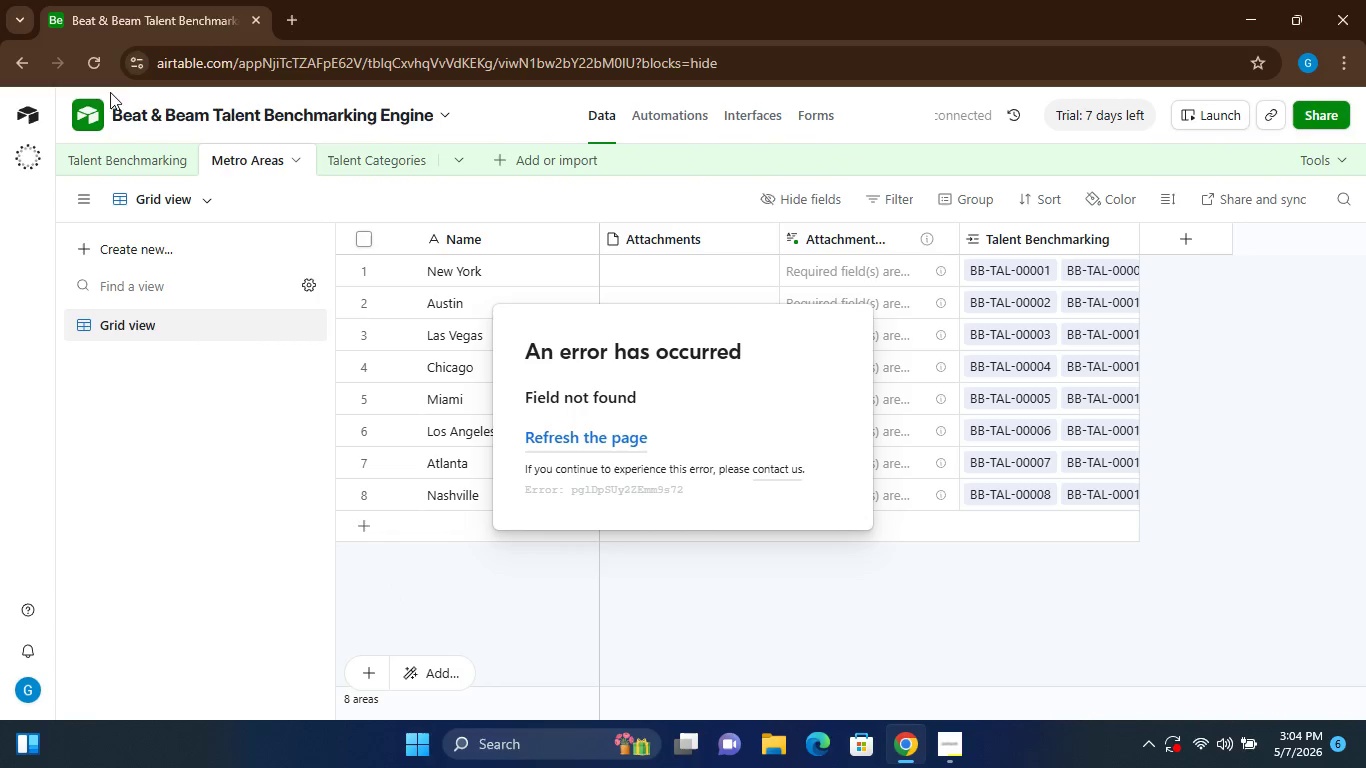 
left_click([90, 61])
 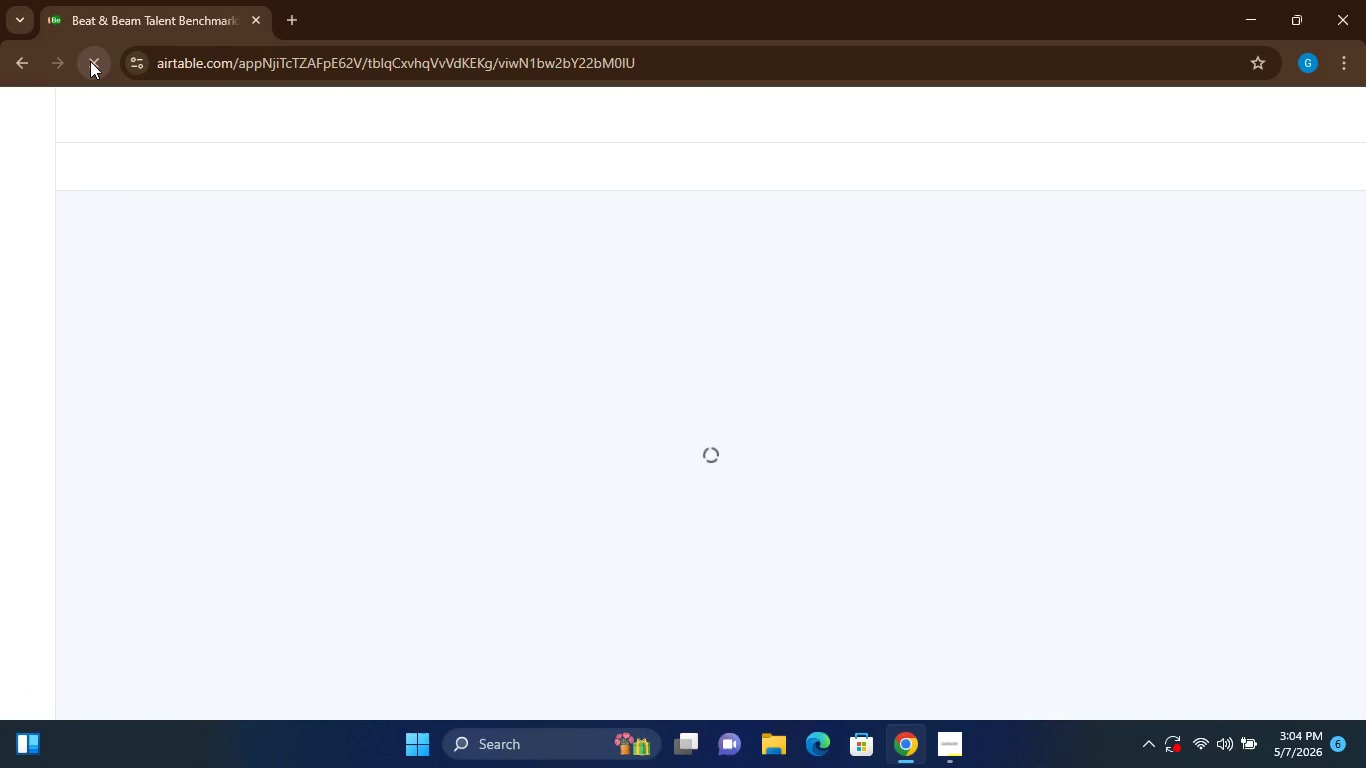 
wait(20.19)
 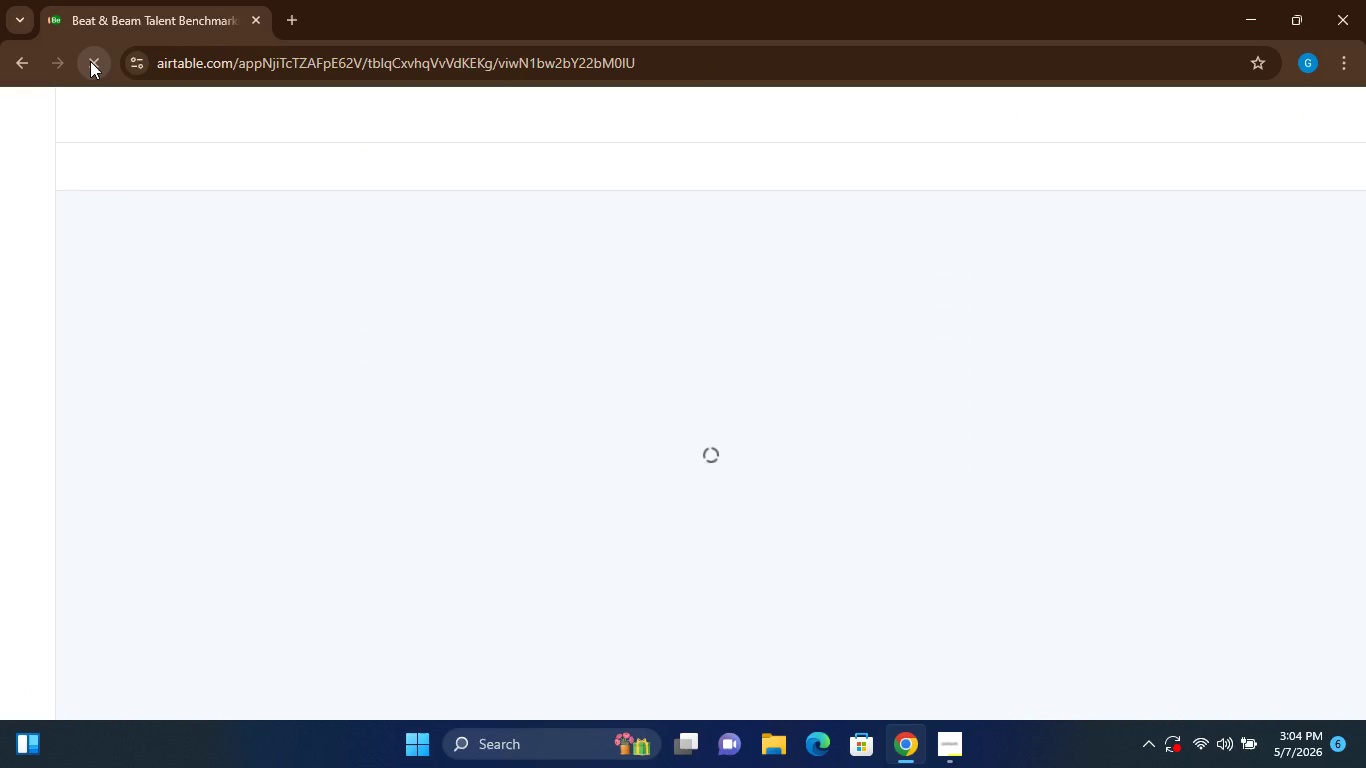 
left_click([90, 61])
 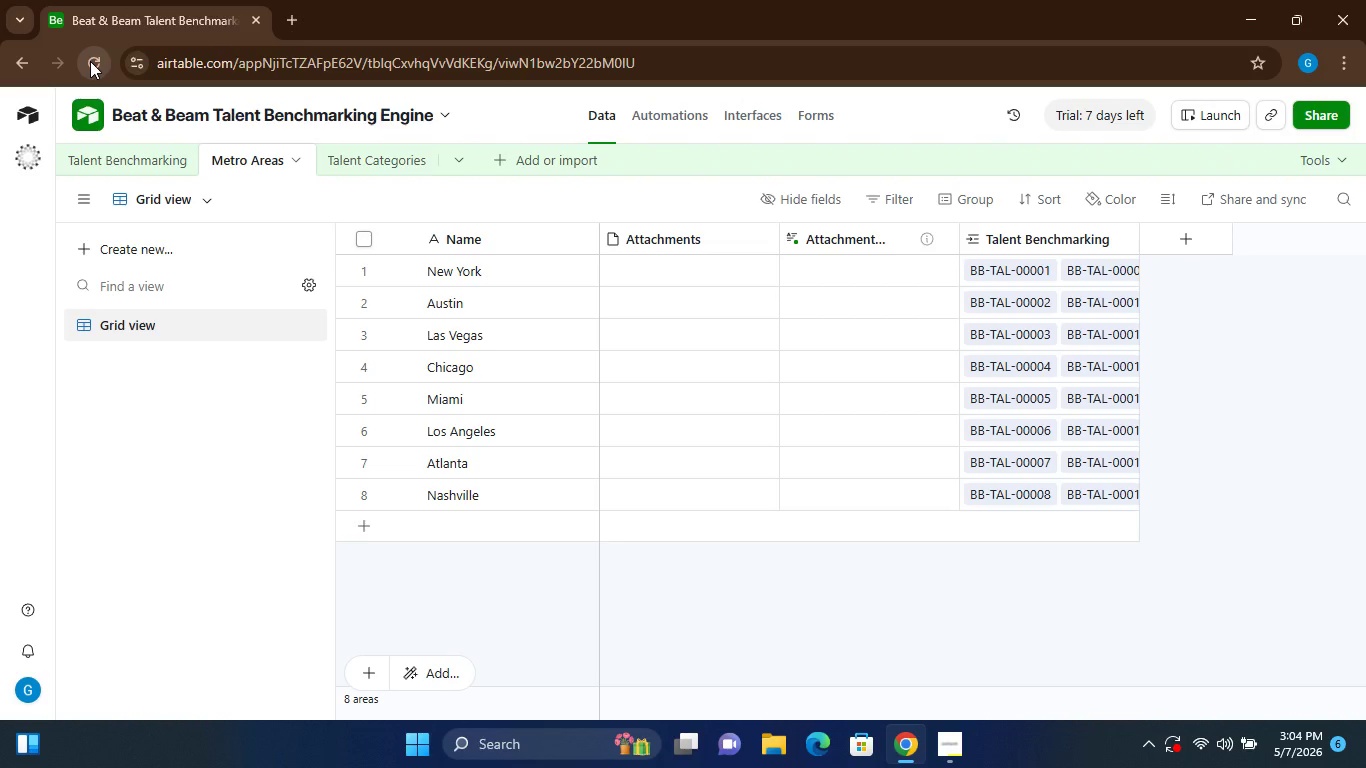 
wait(8.75)
 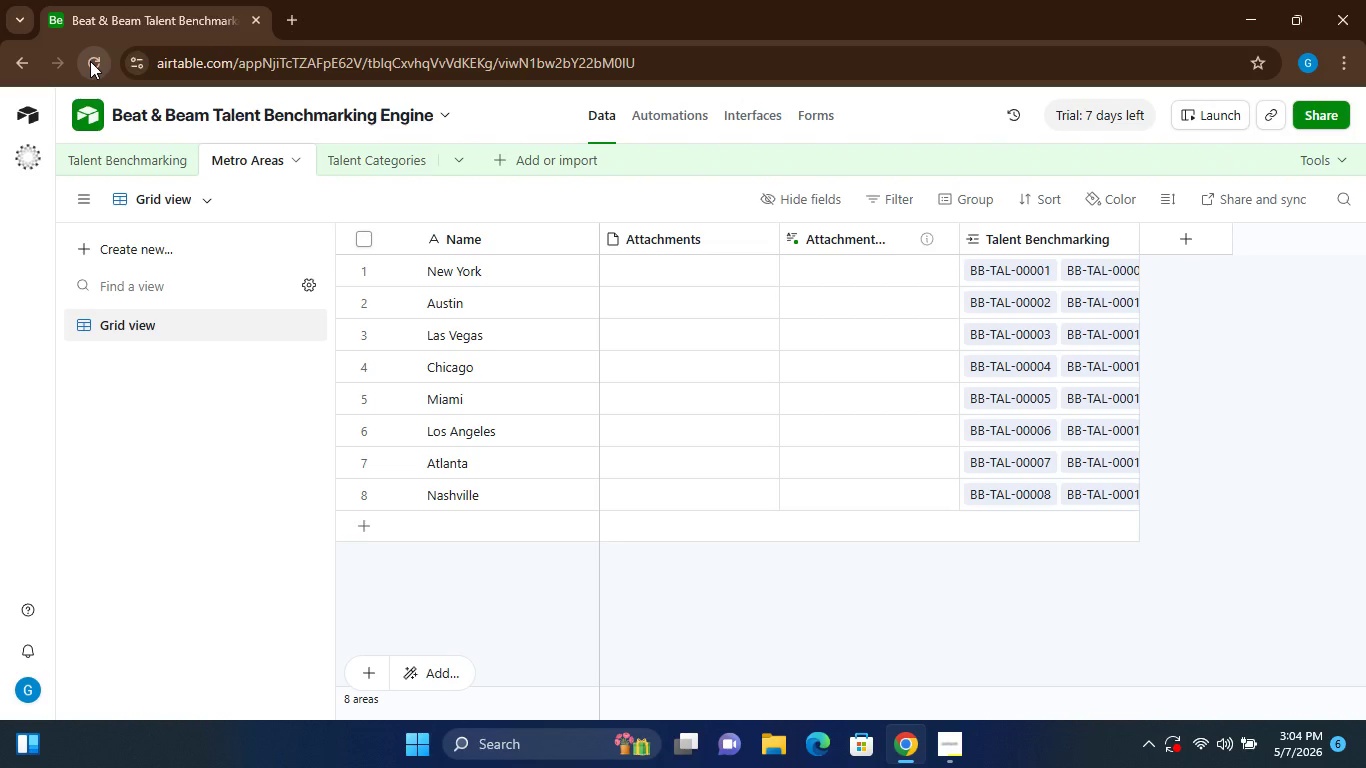 
left_click([768, 240])
 